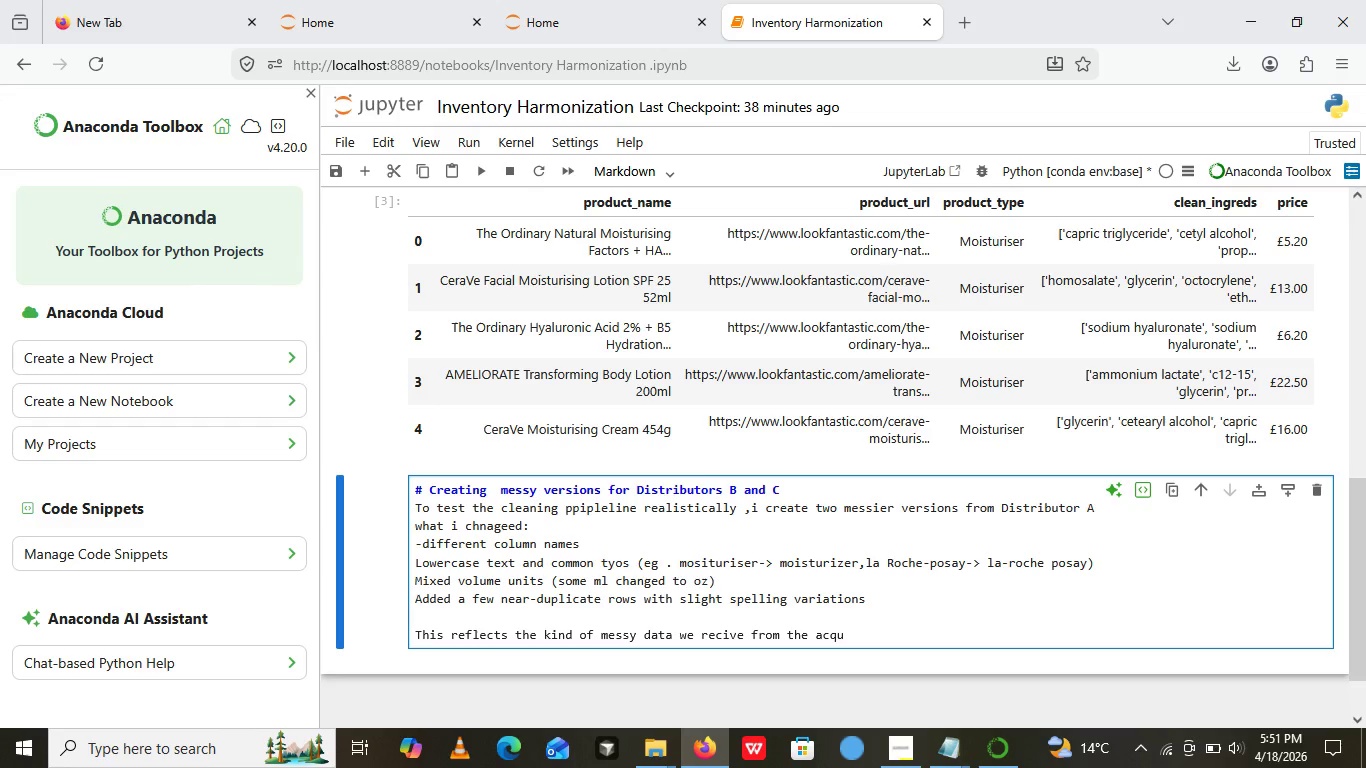 
type(ired practices.)
 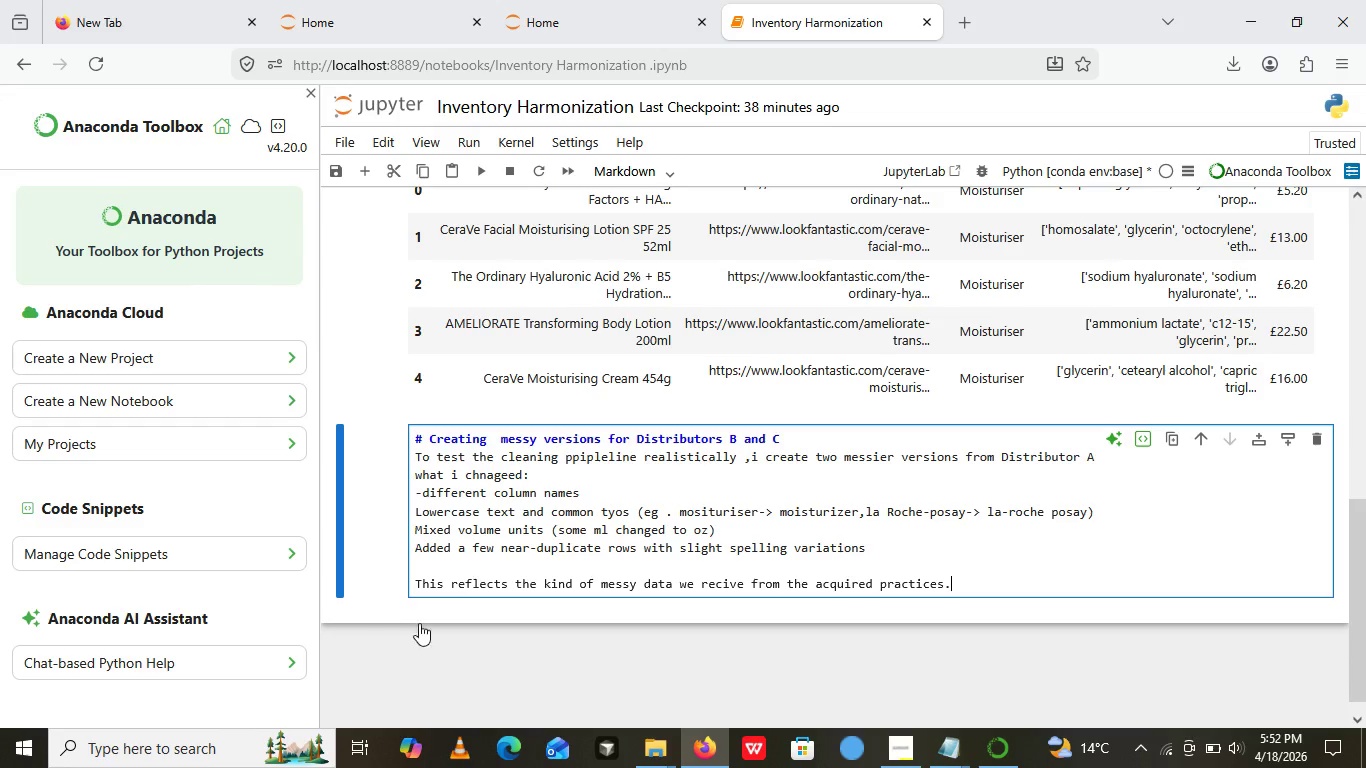 
wait(7.92)
 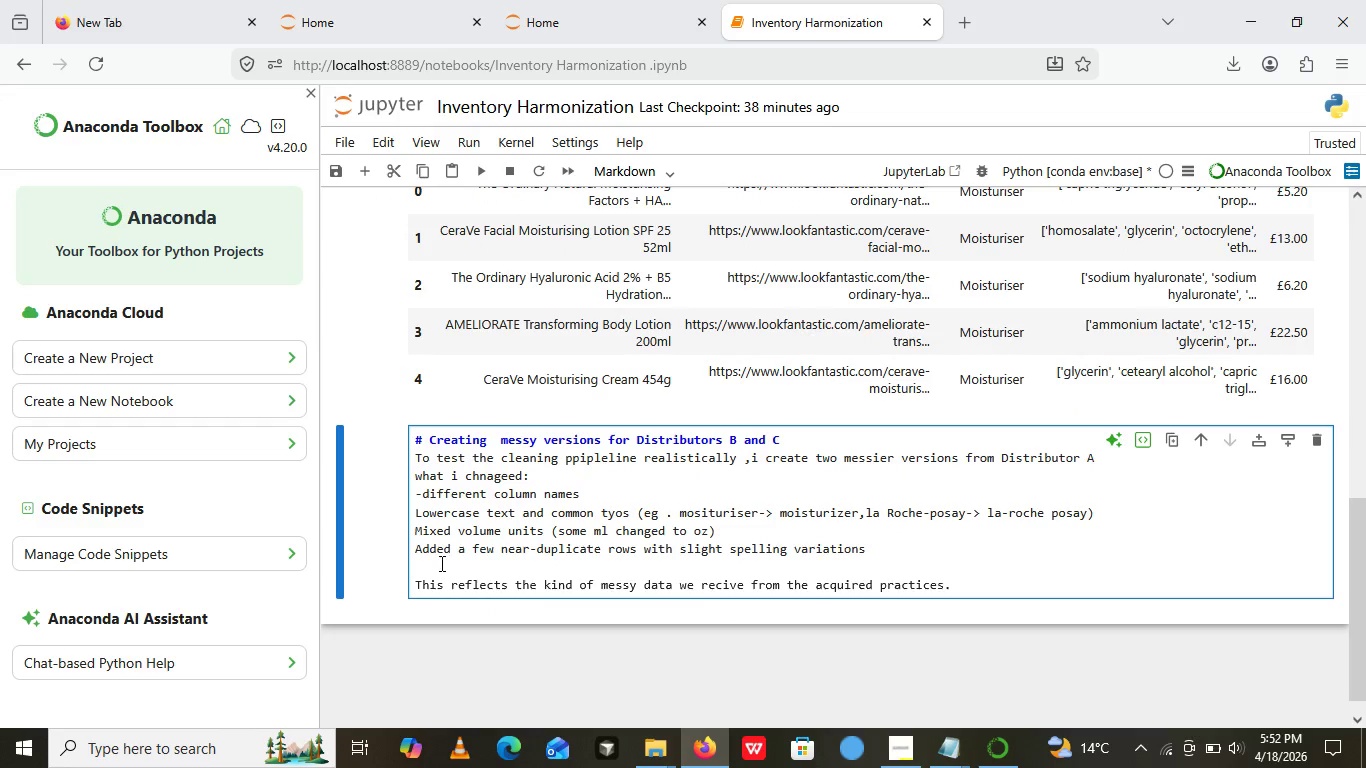 
left_click([417, 518])
 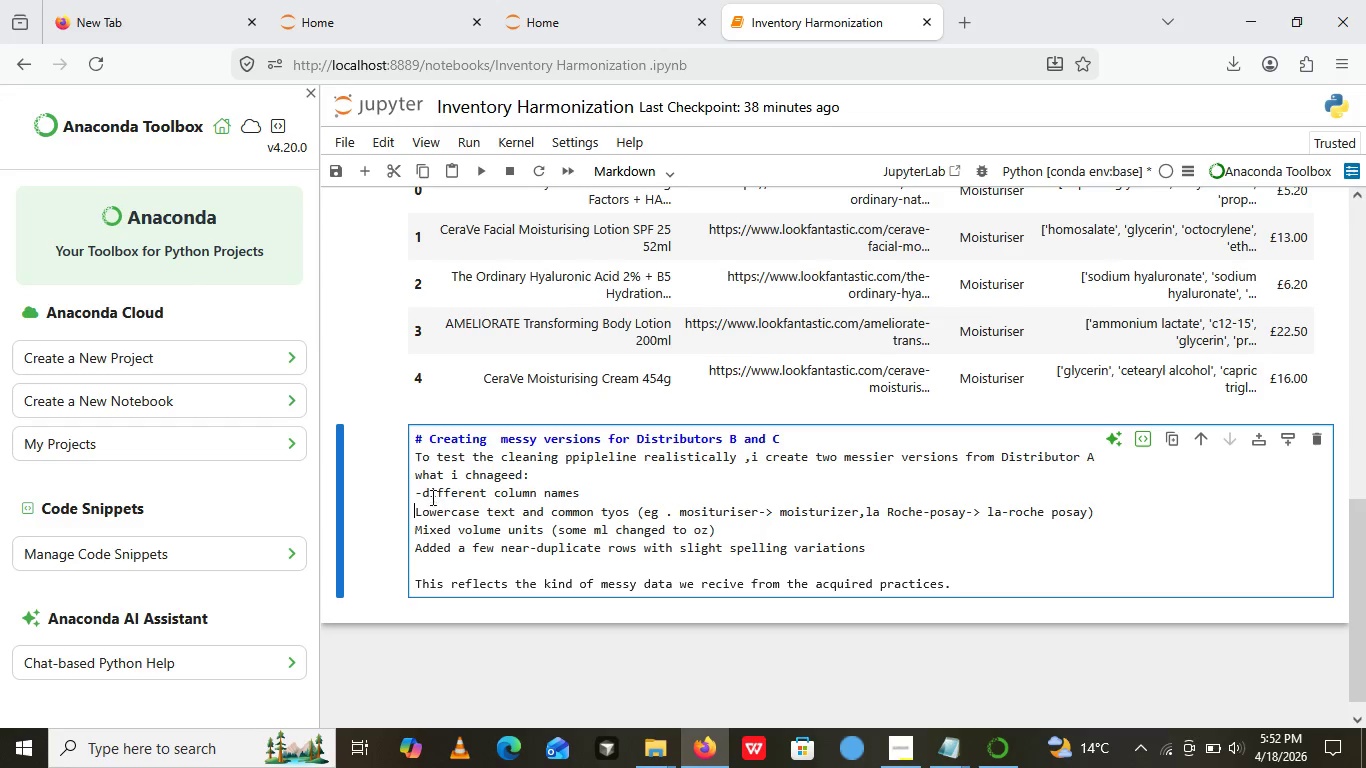 
wait(6.5)
 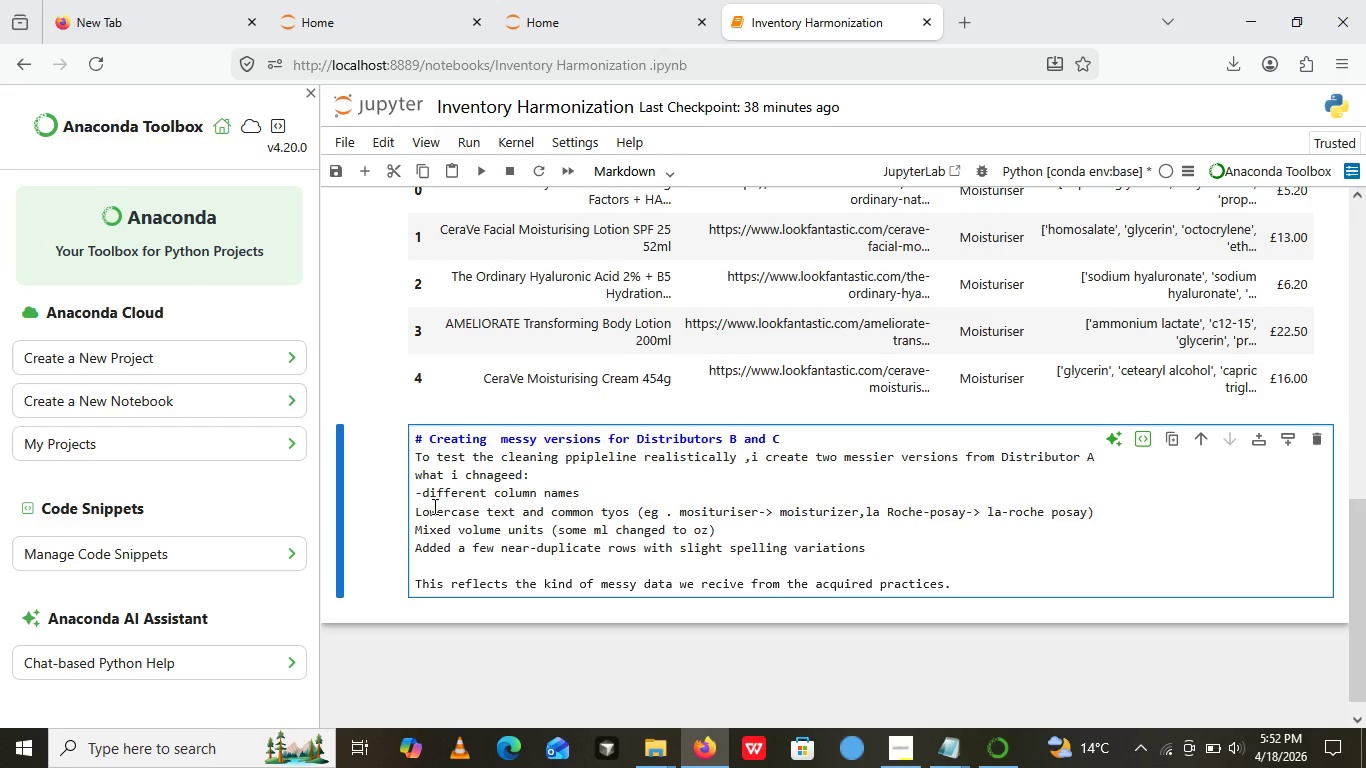 
key(Minus)
 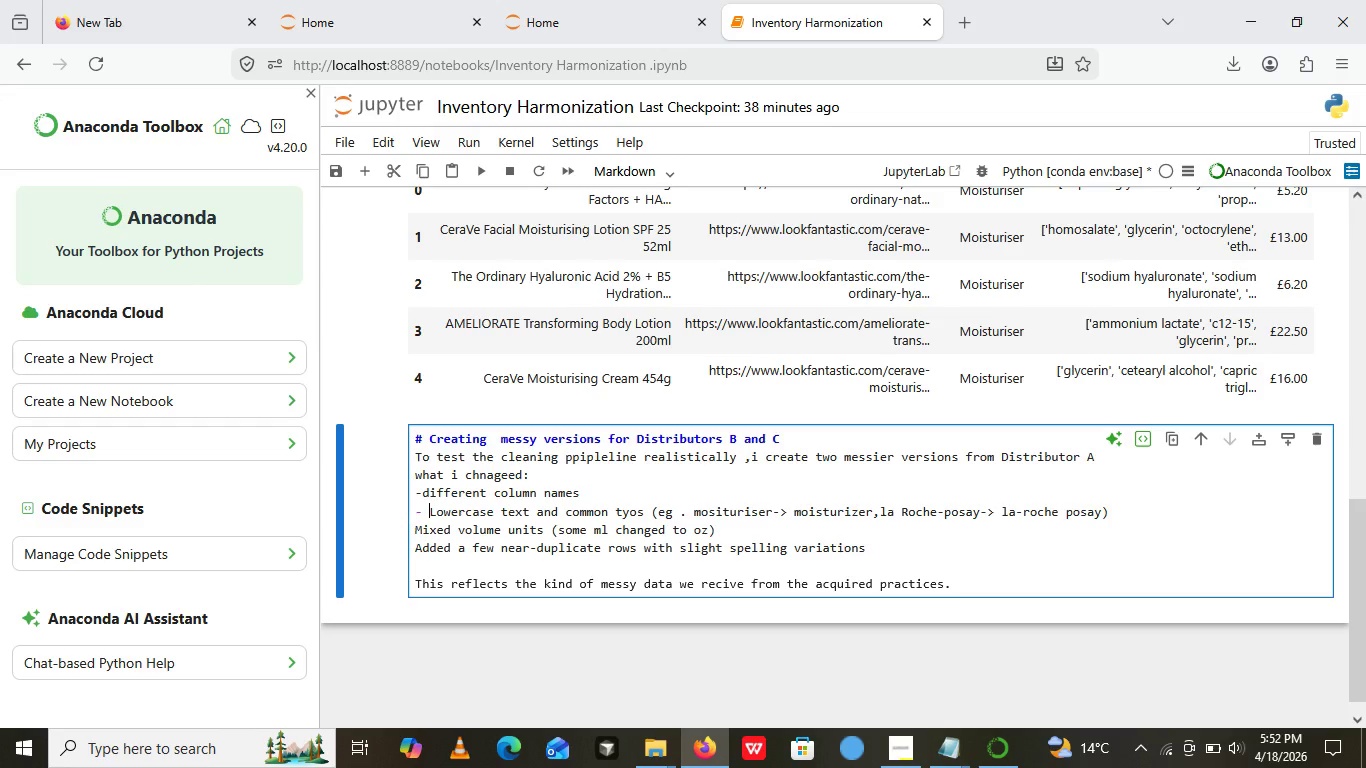 
key(Space)
 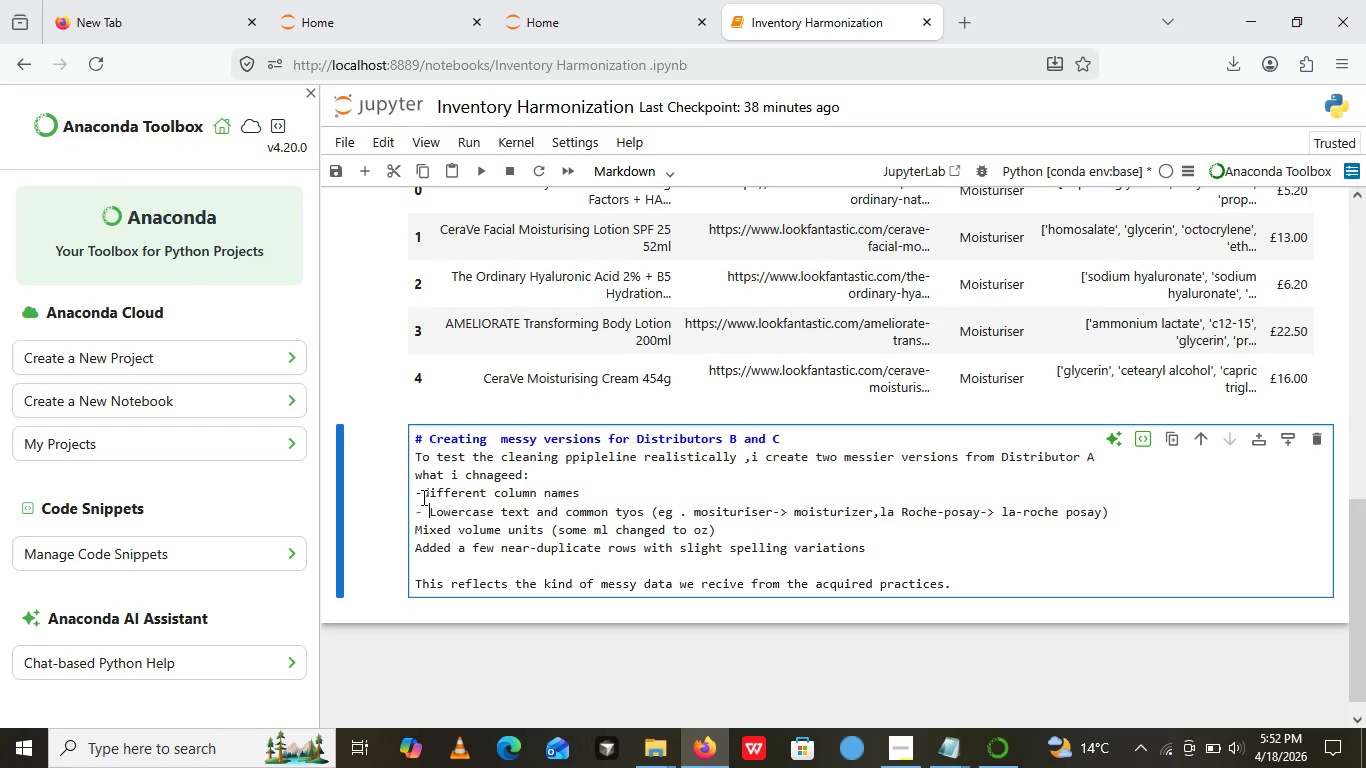 
key(Space)
 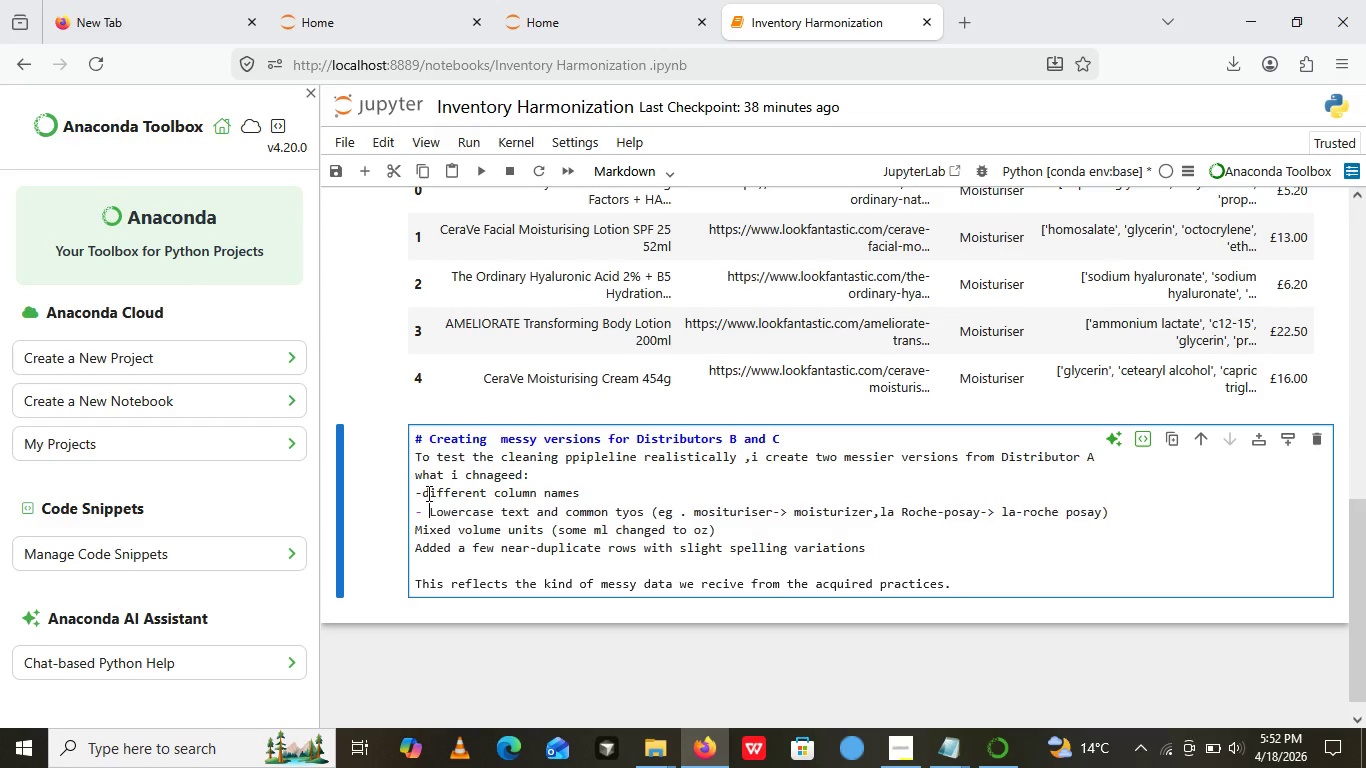 
key(Backspace)
 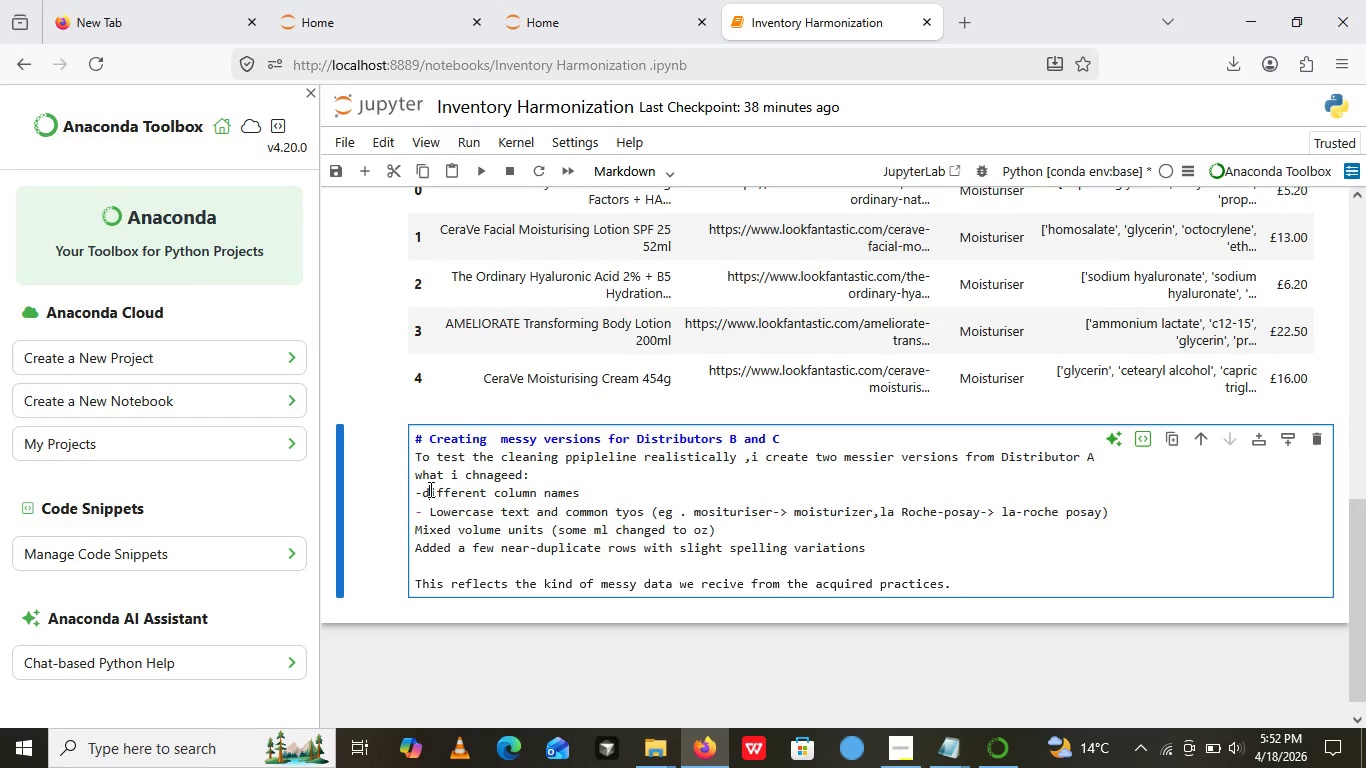 
left_click([429, 489])
 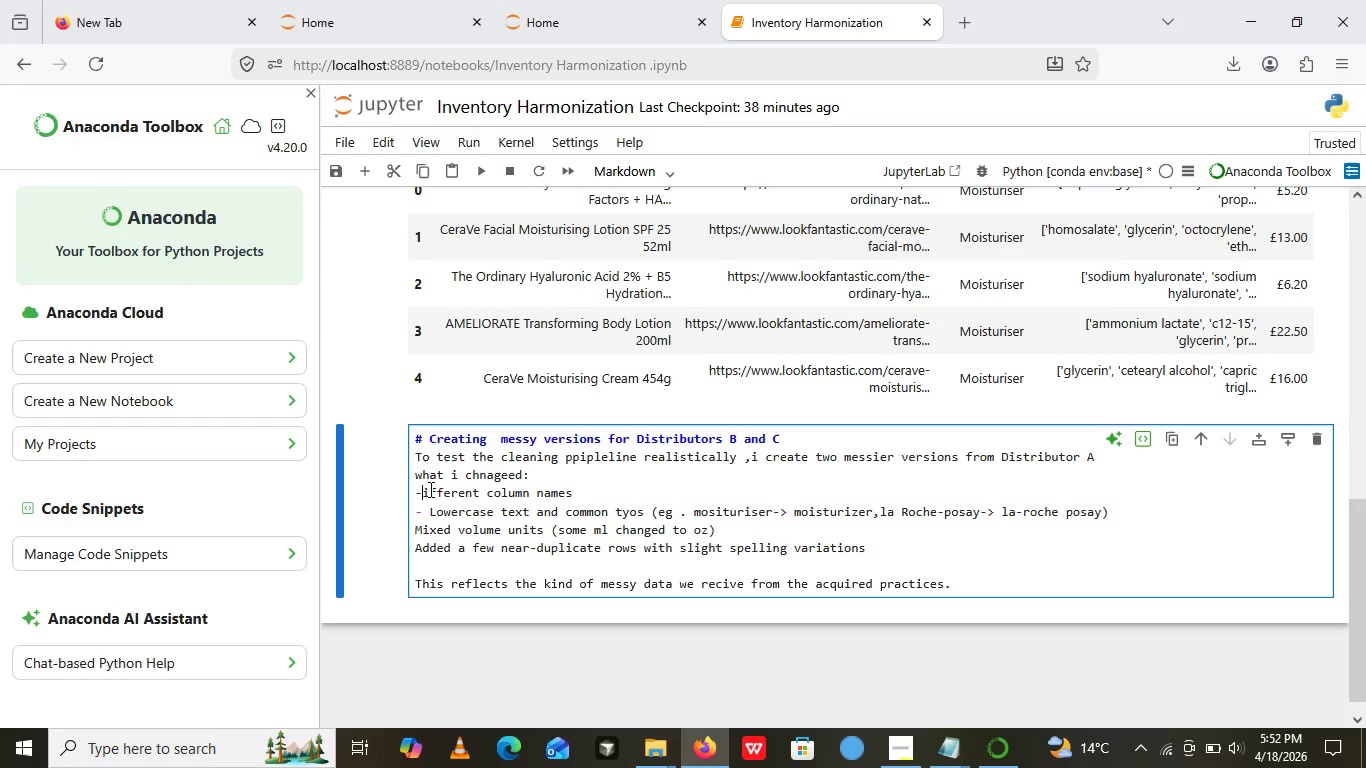 
key(Backspace)
 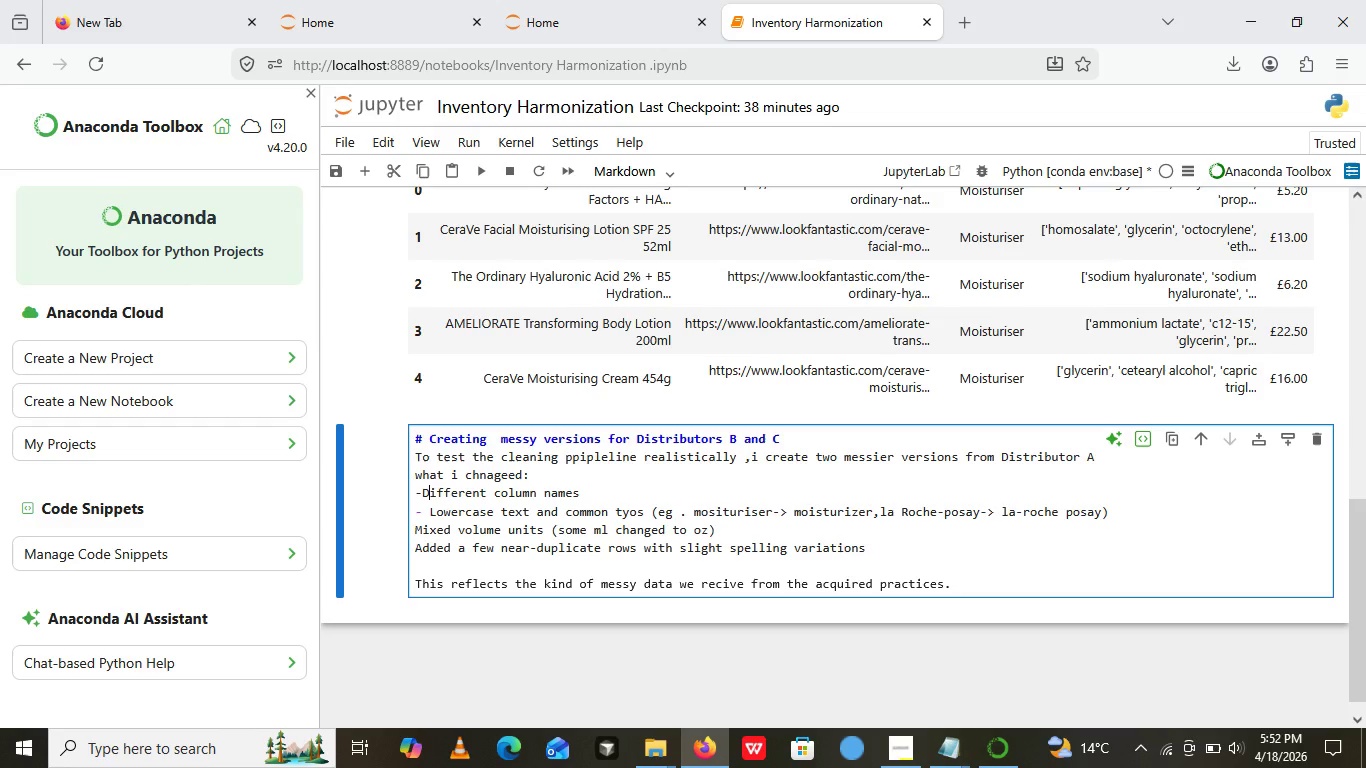 
key(Shift+D)
 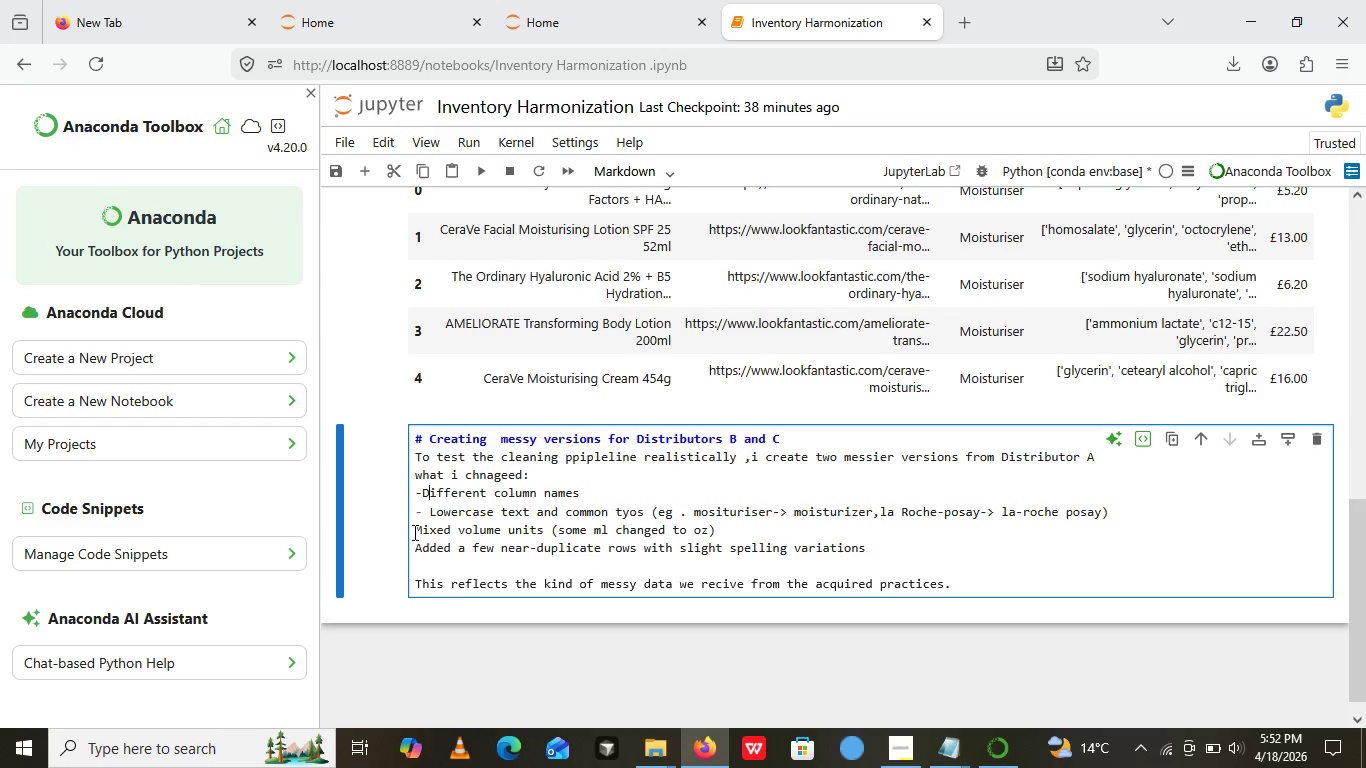 
left_click([413, 532])
 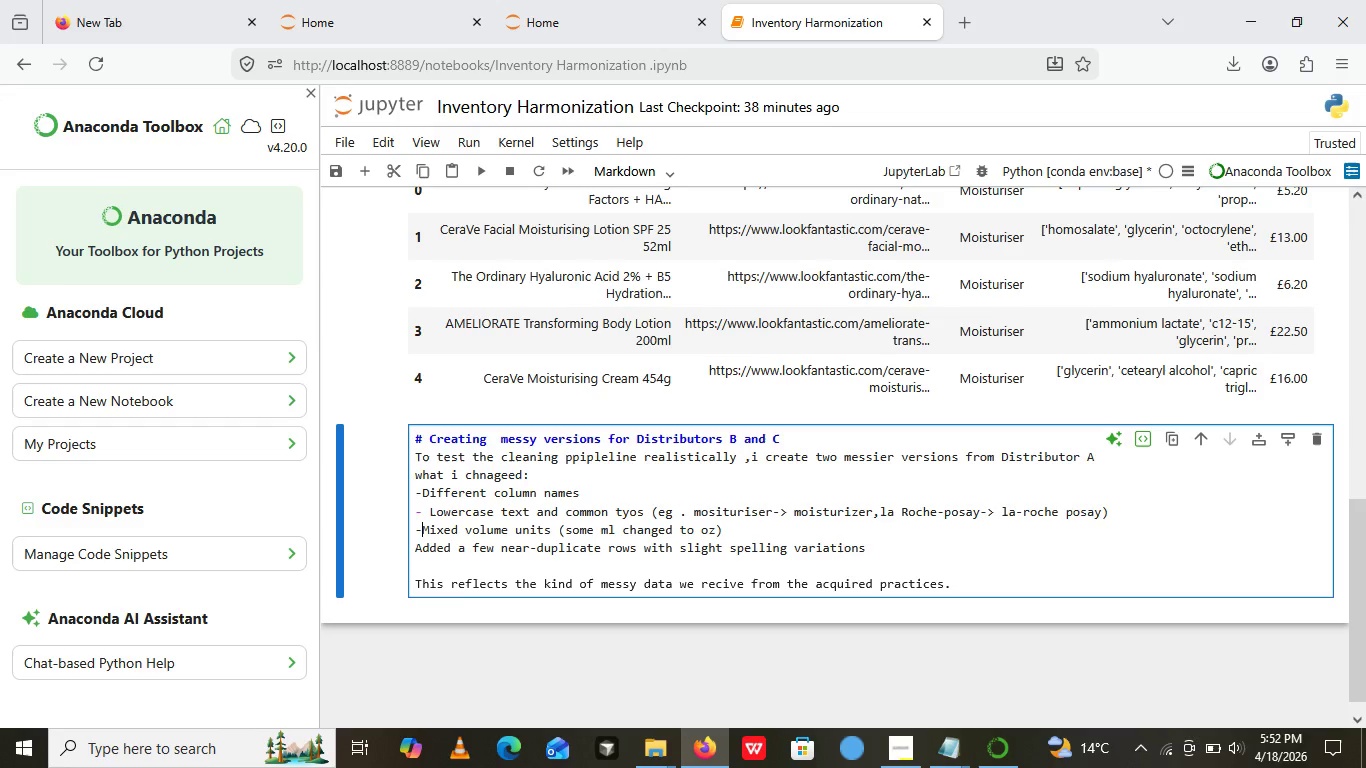 
key(Minus)
 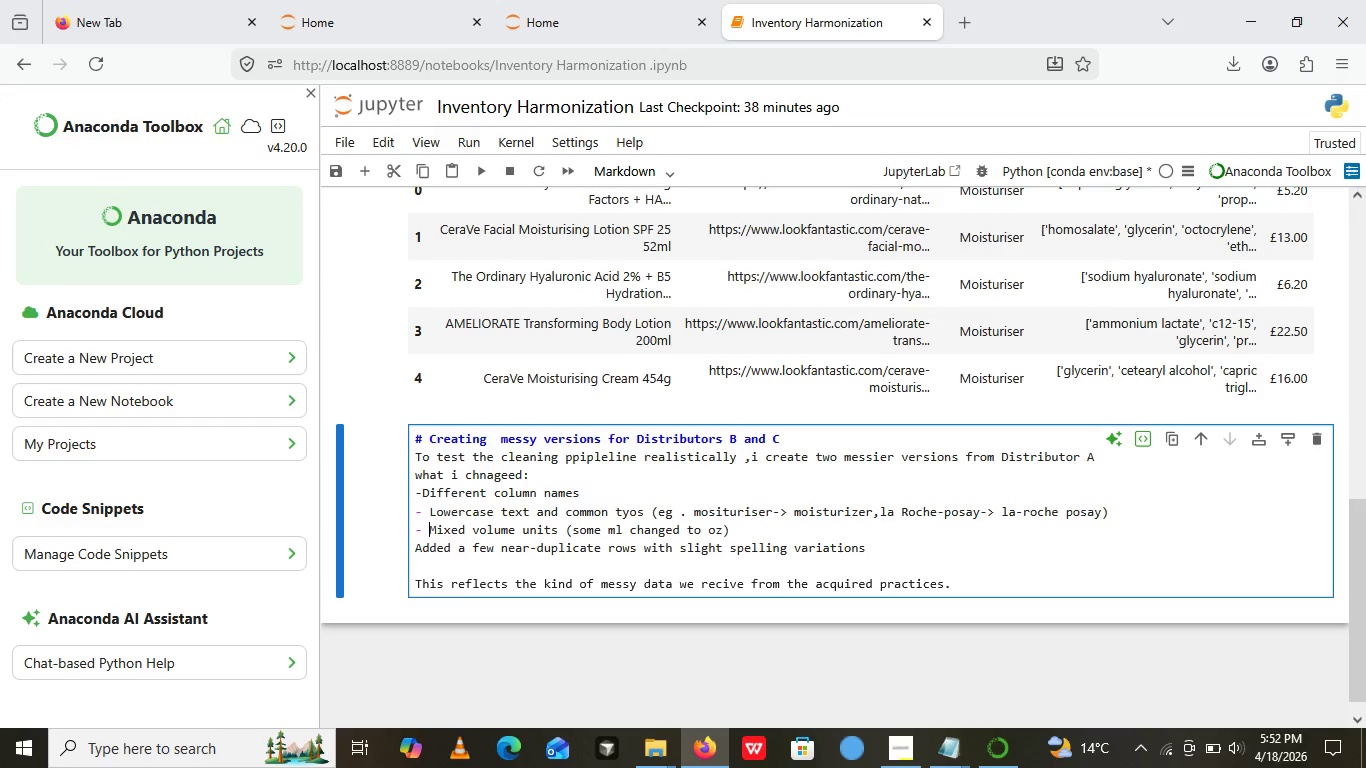 
key(Space)
 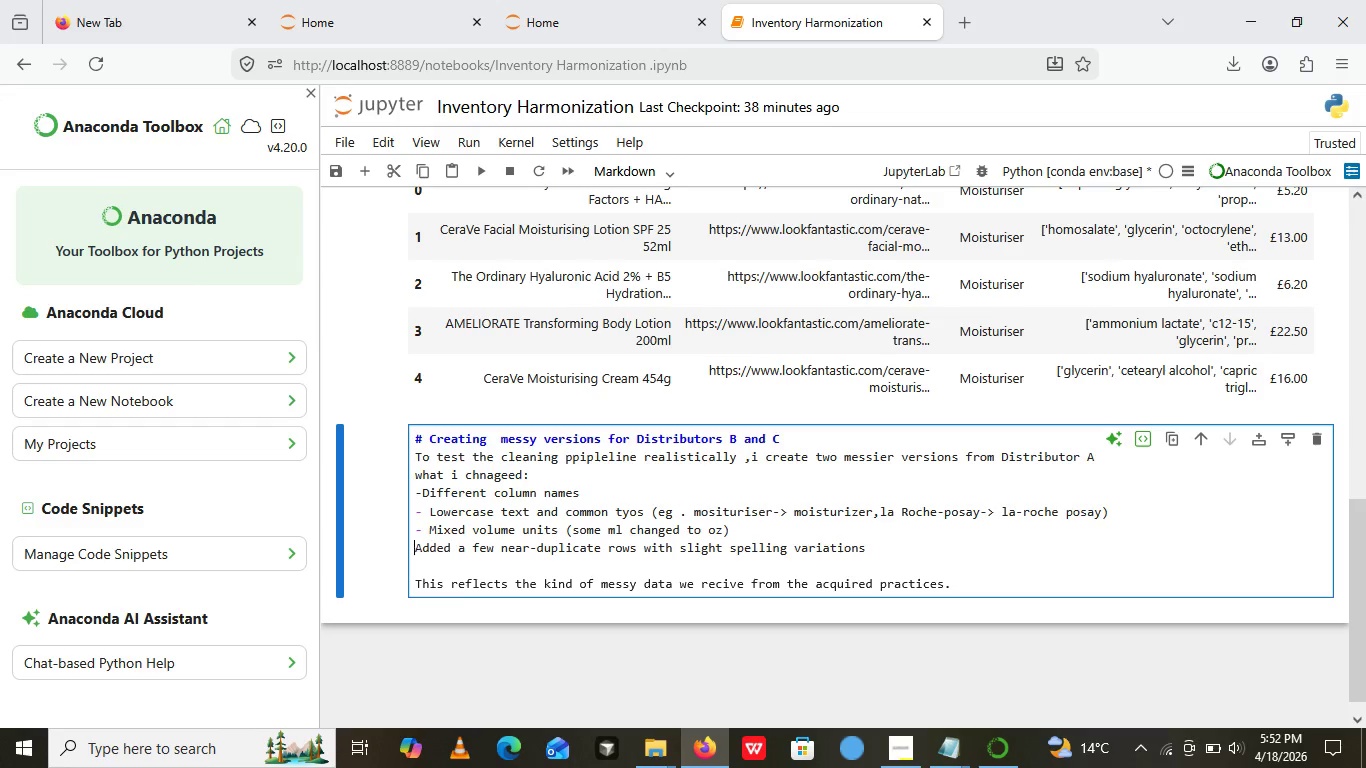 
left_click([415, 555])
 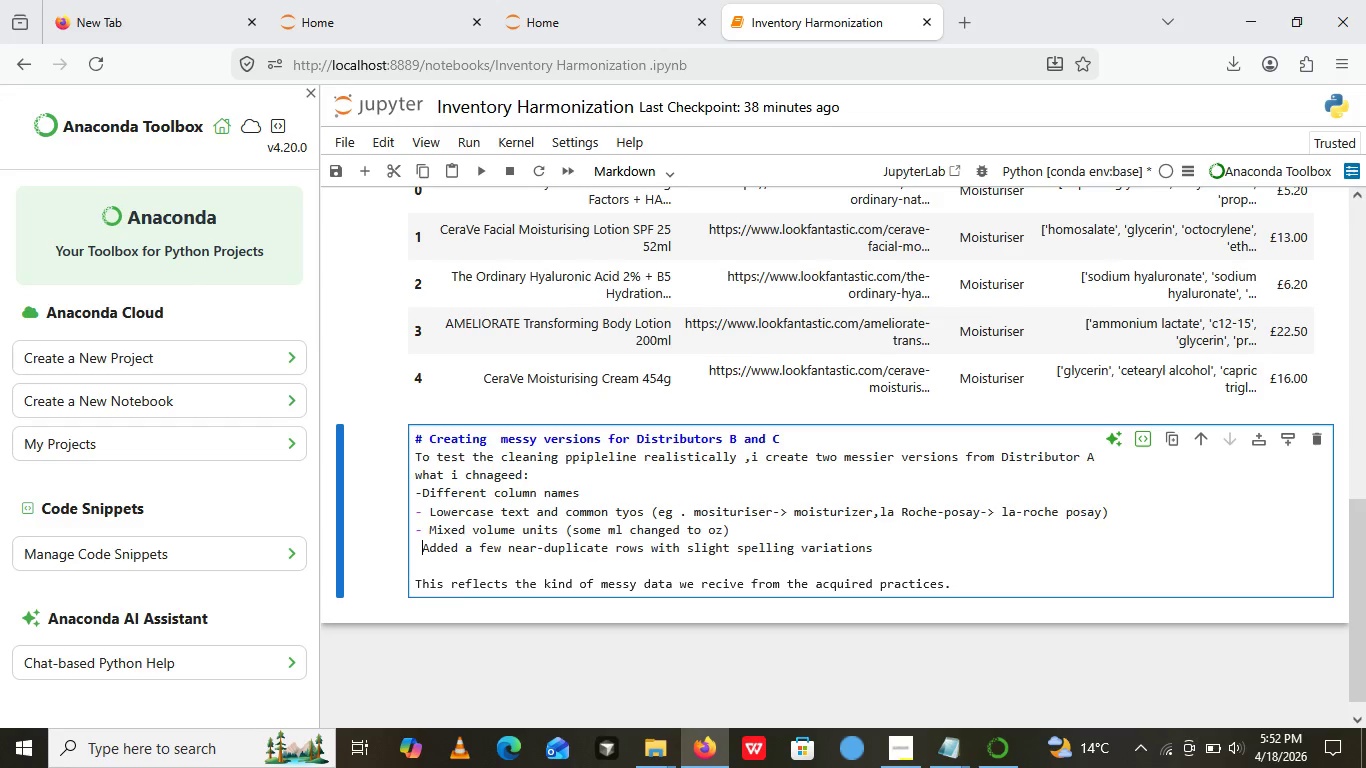 
key(Space)
 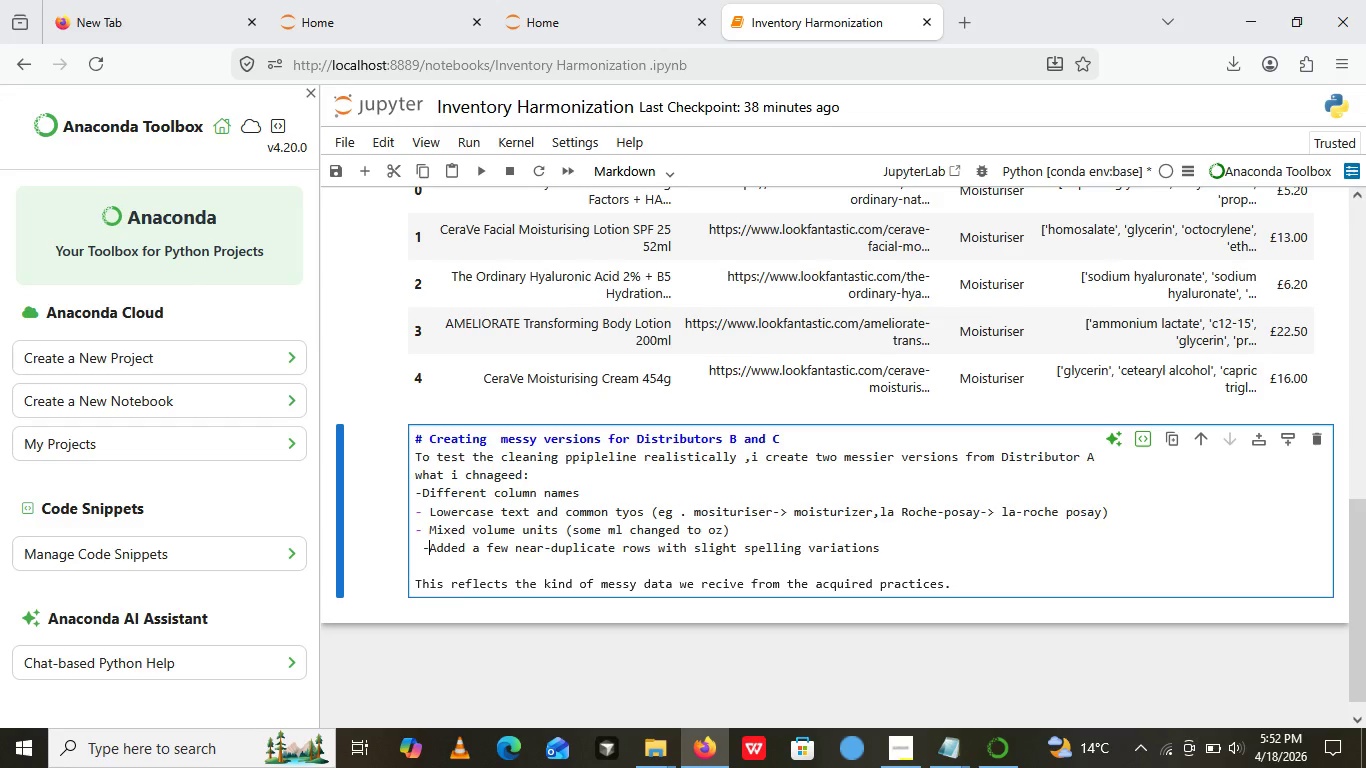 
key(Minus)
 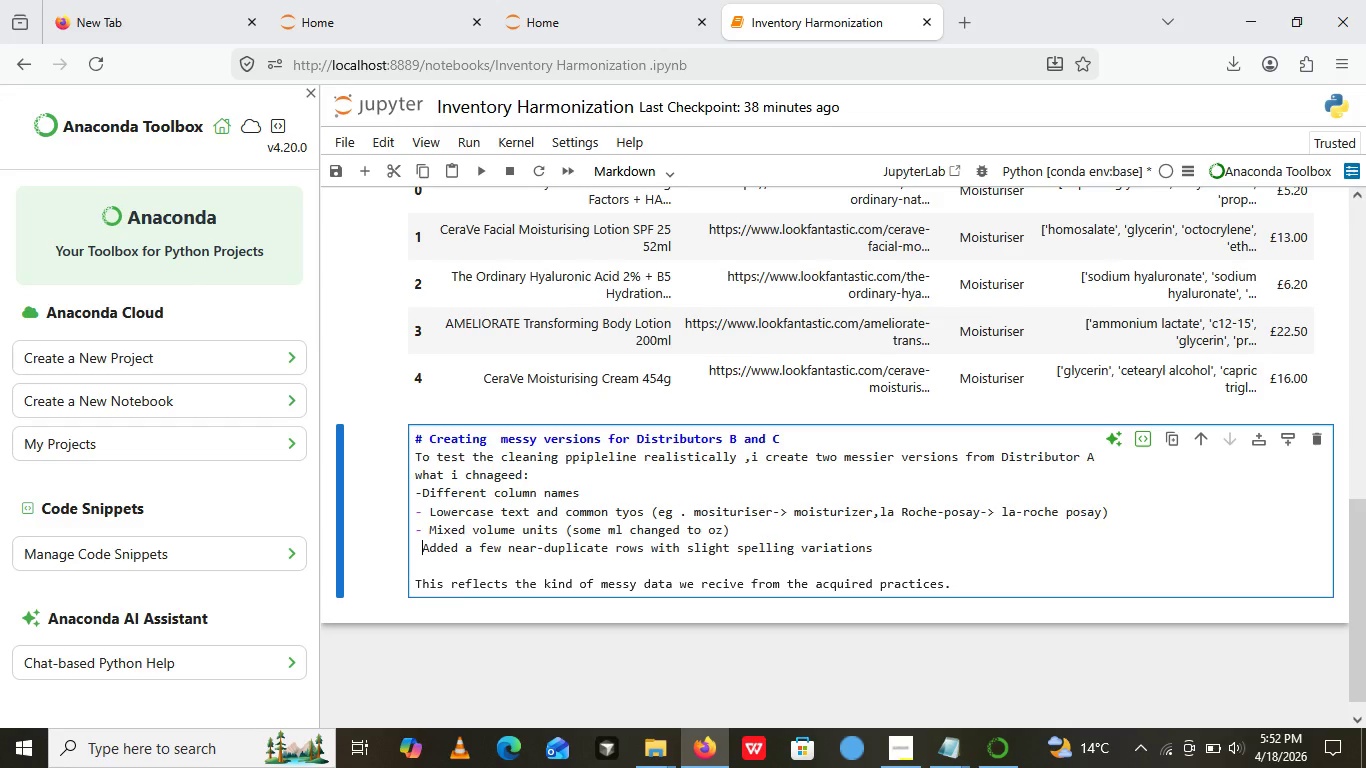 
key(Backspace)
 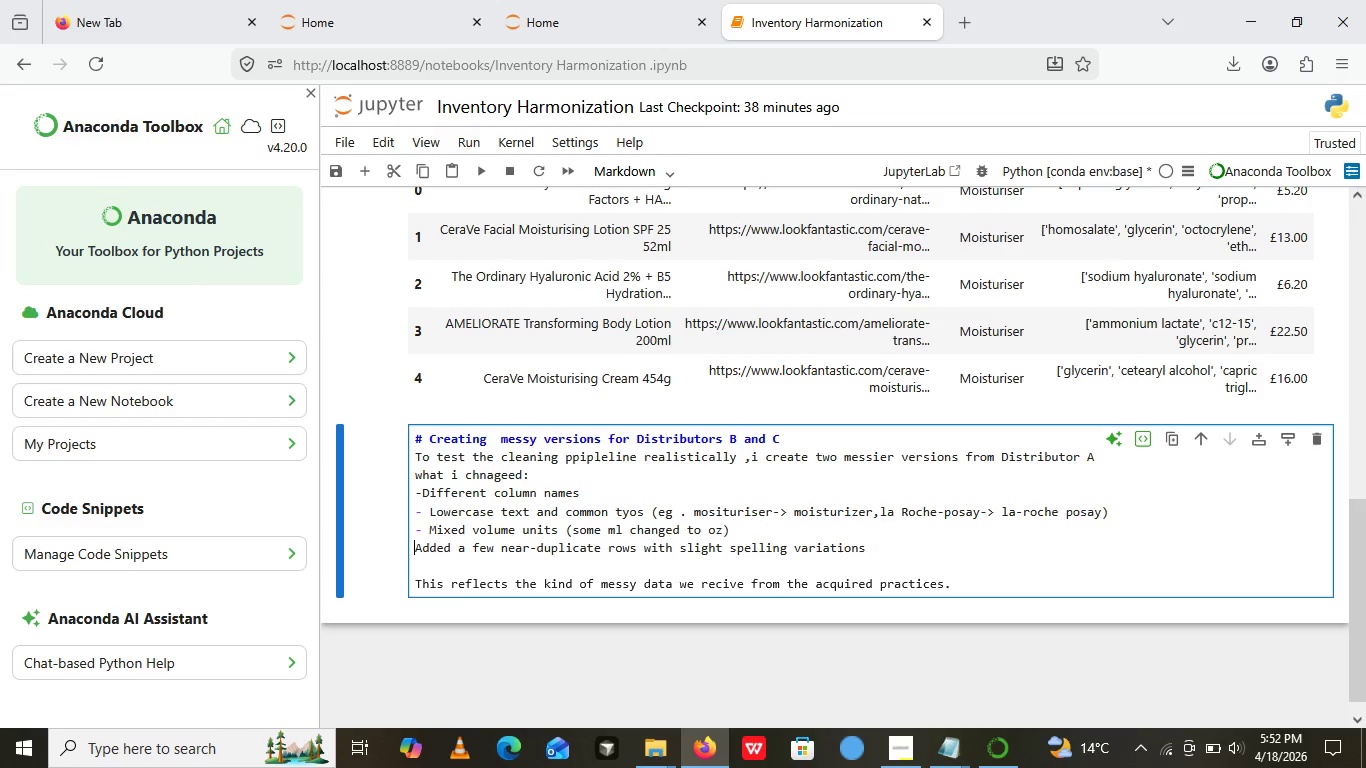 
key(Backspace)
 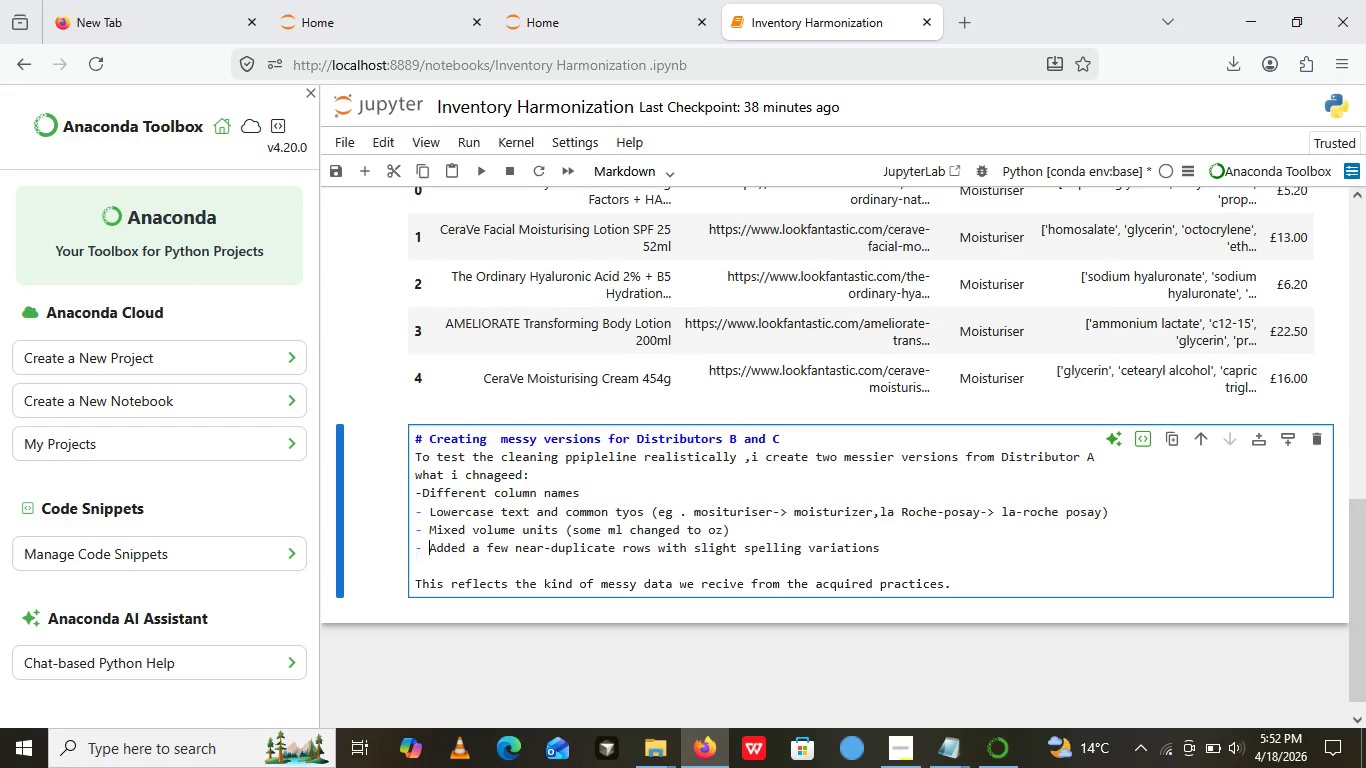 
key(Minus)
 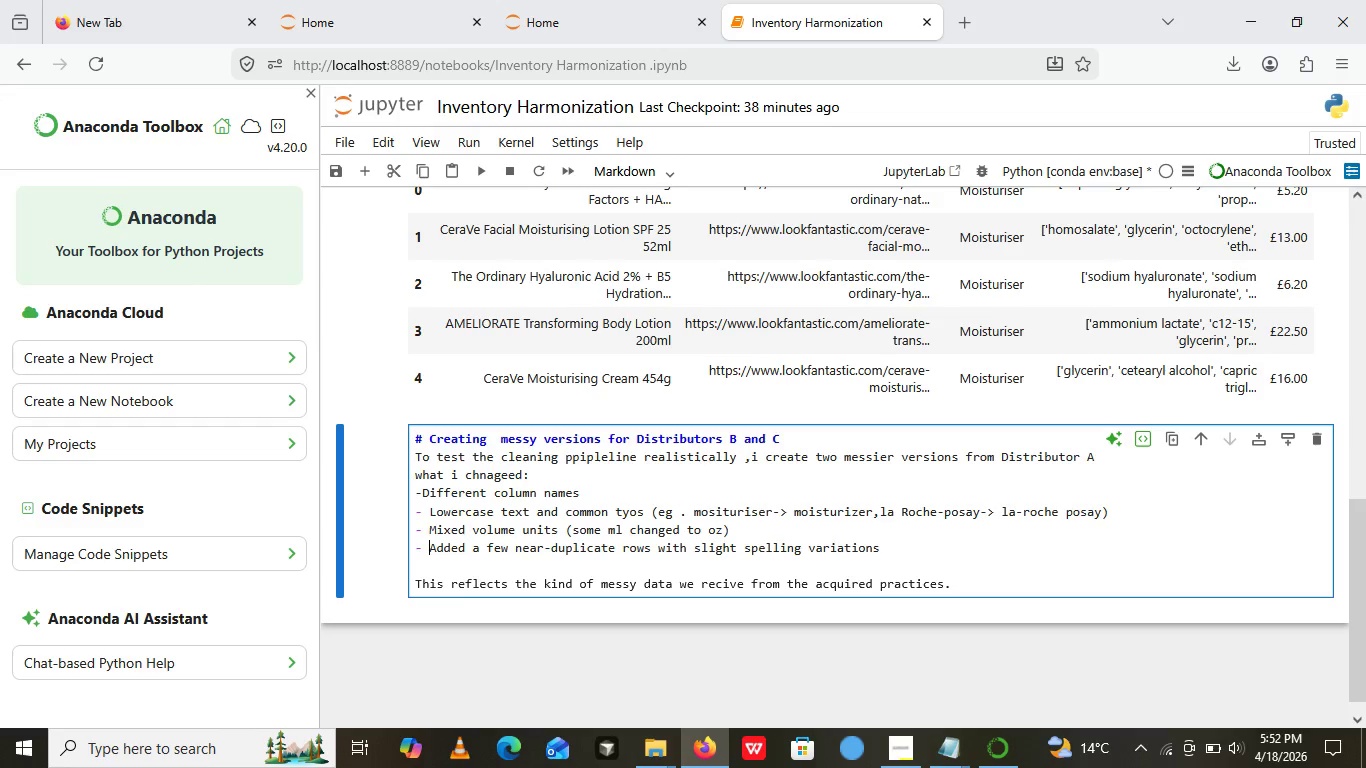 
key(Space)
 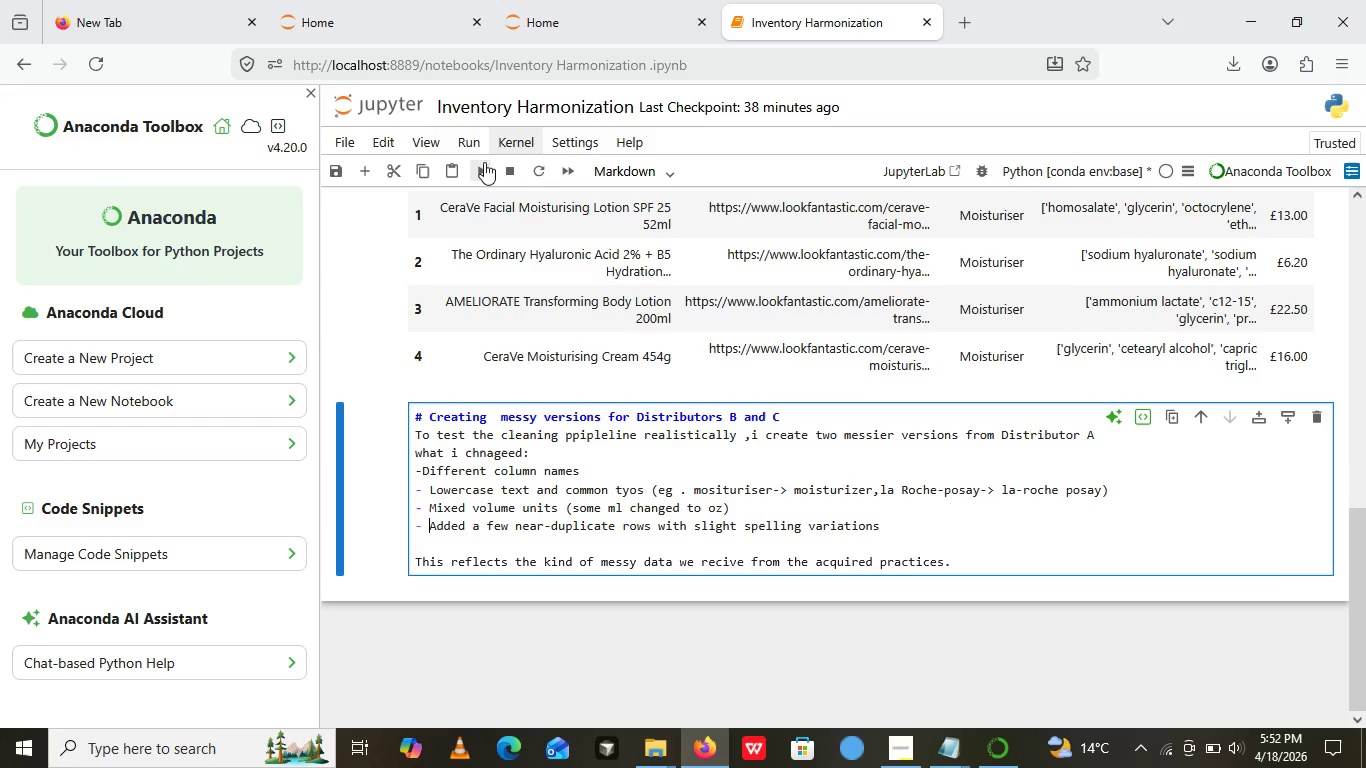 
left_click([484, 162])
 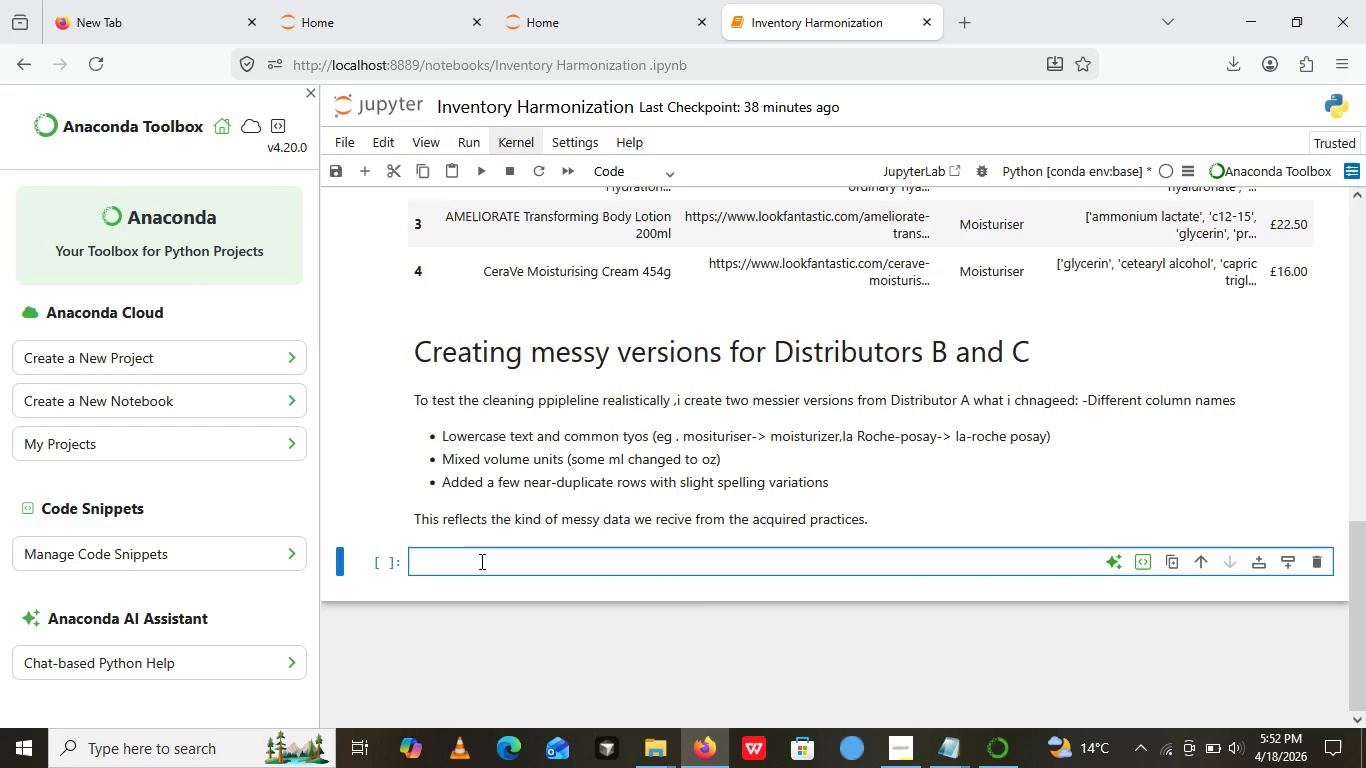 
left_click([480, 561])
 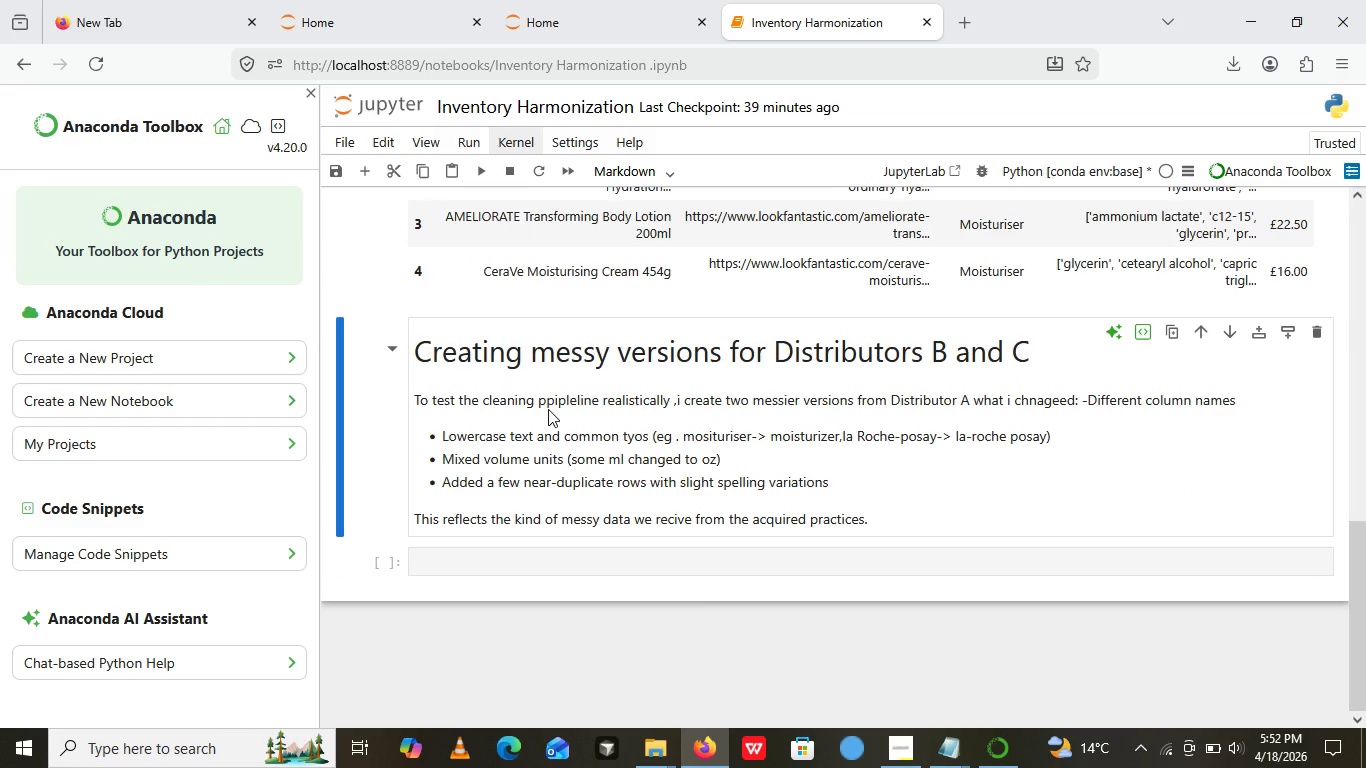 
wait(11.55)
 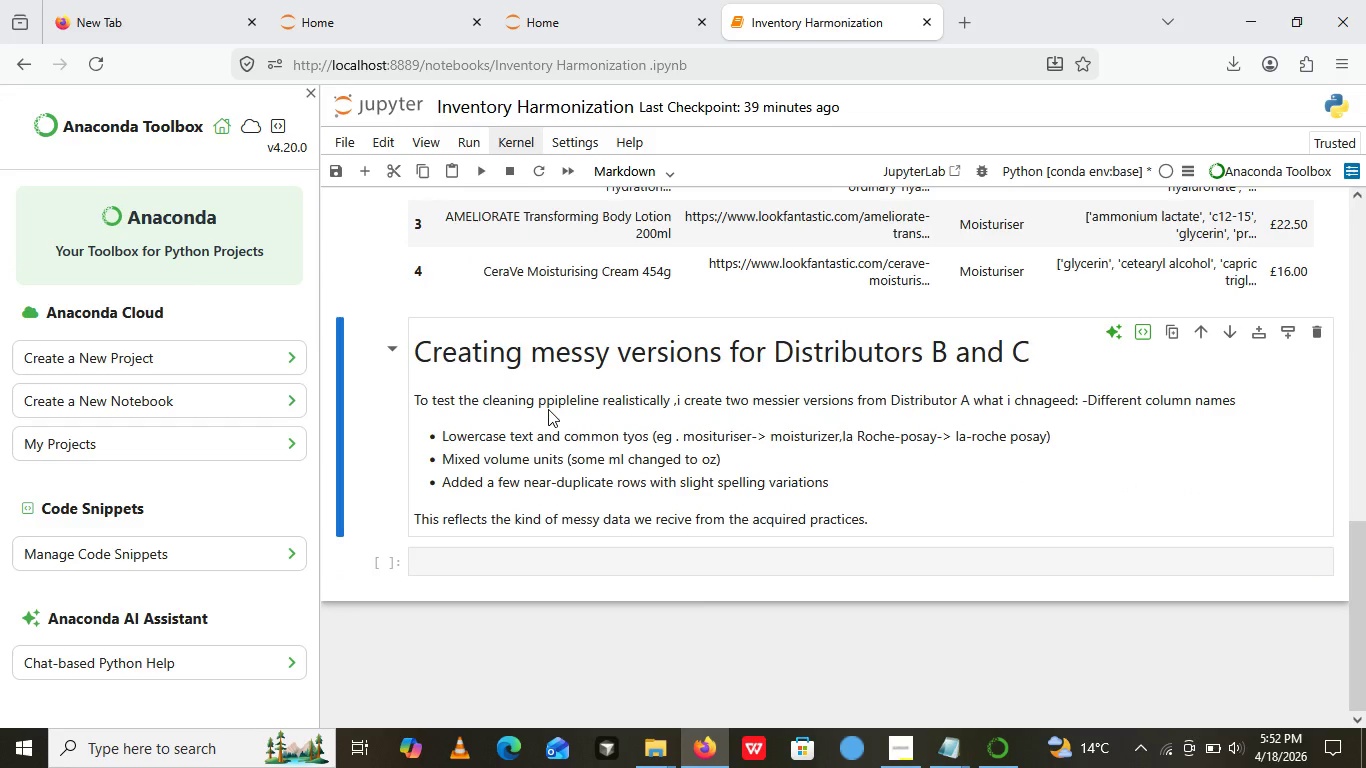 
double_click([548, 407])
 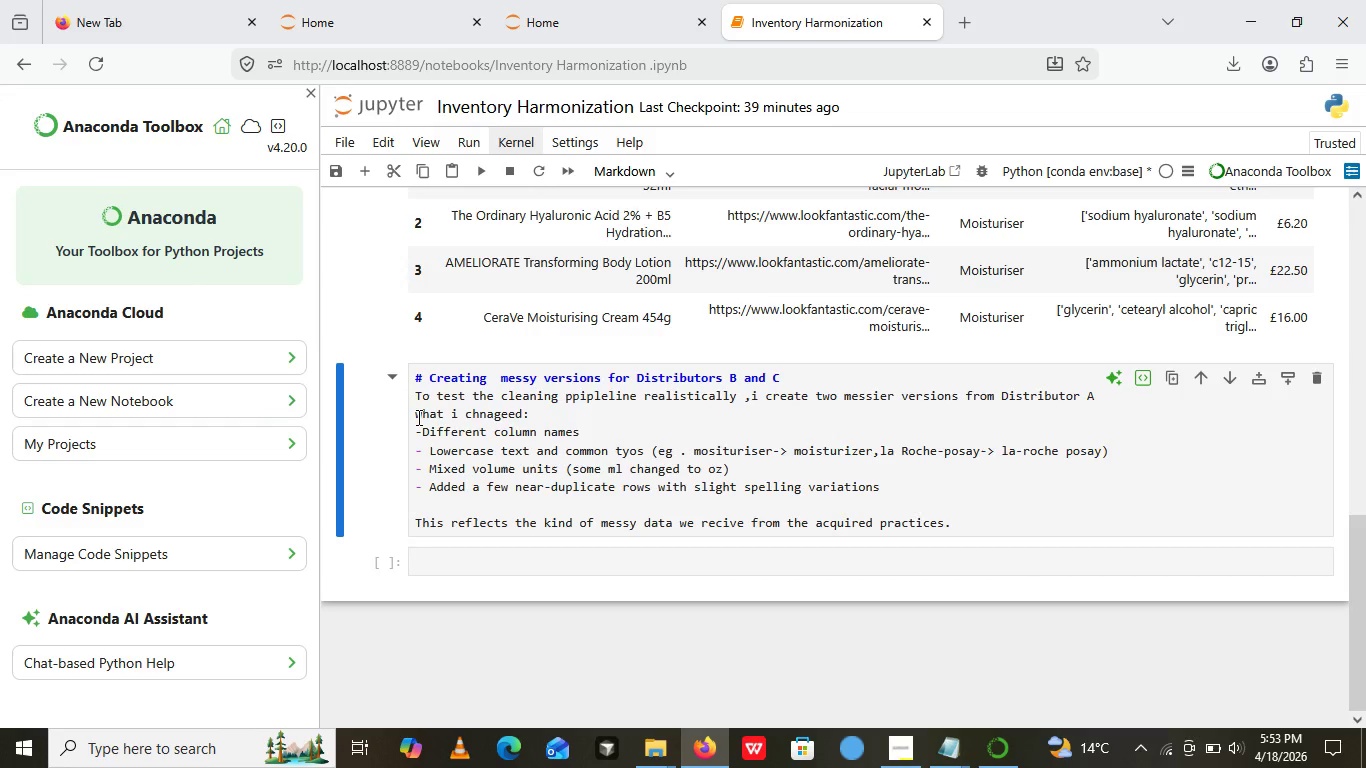 
left_click([417, 417])
 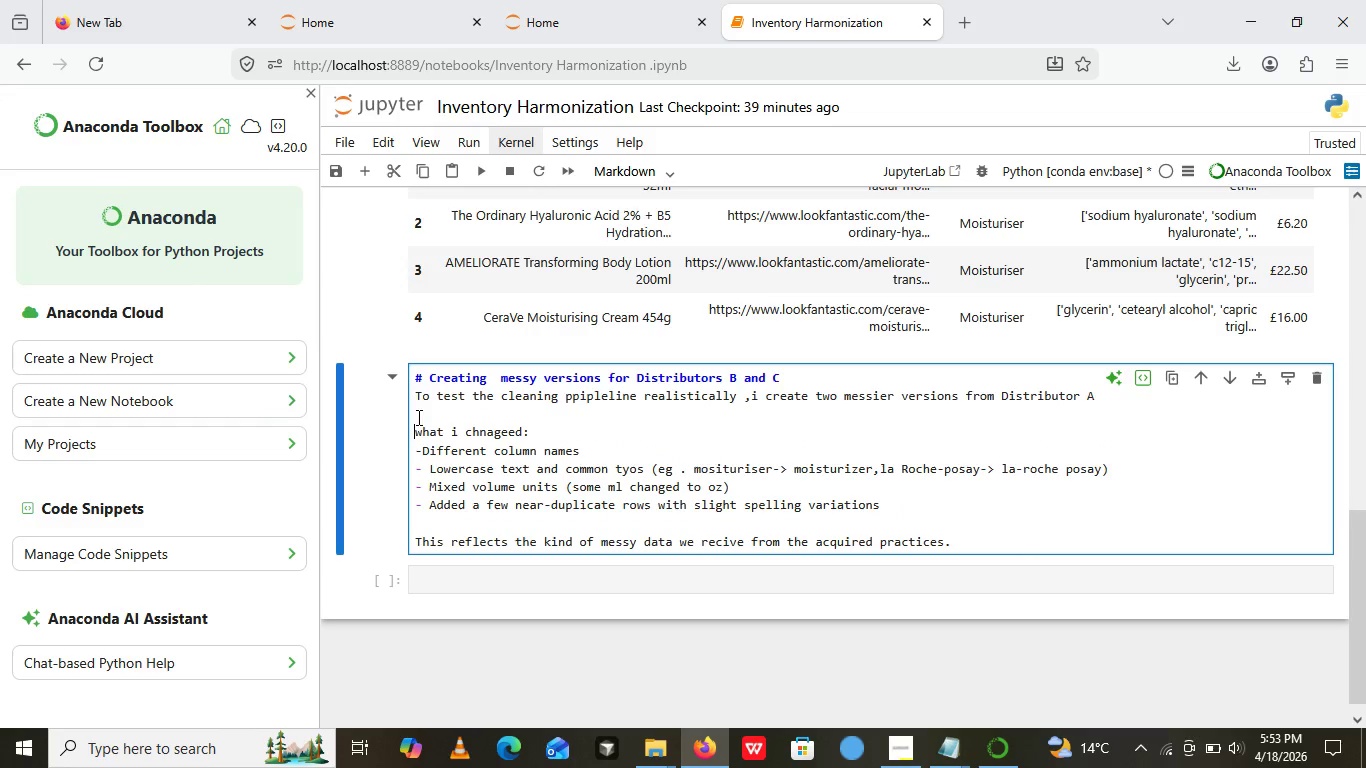 
key(Enter)
 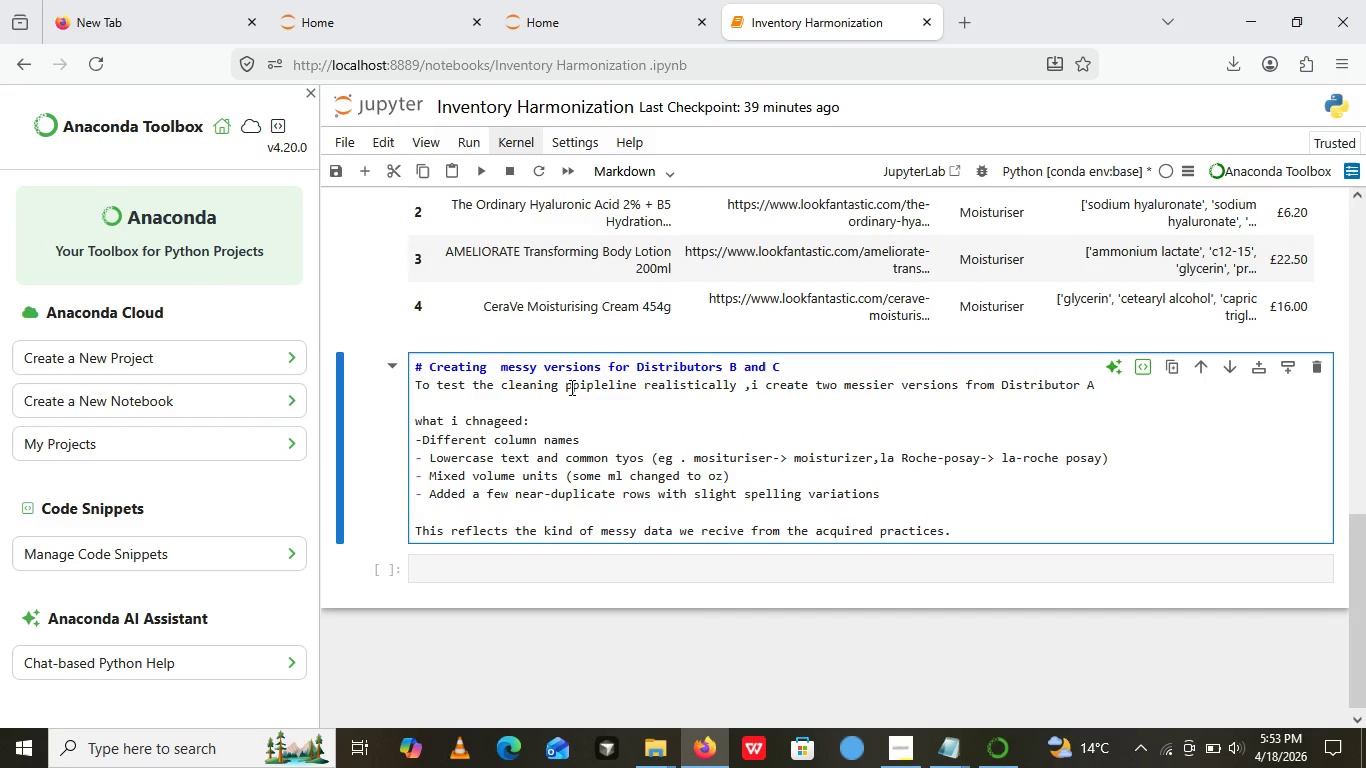 
left_click([570, 387])
 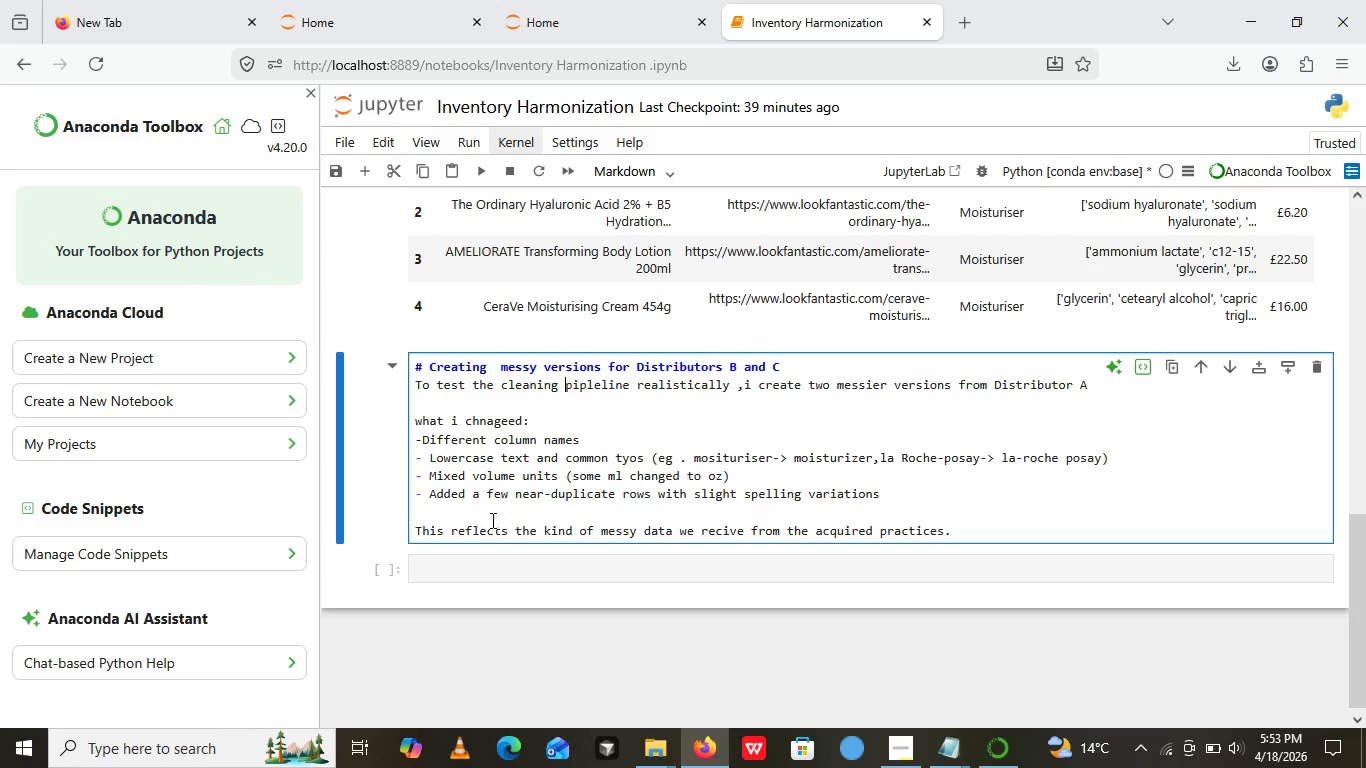 
key(Backspace)
 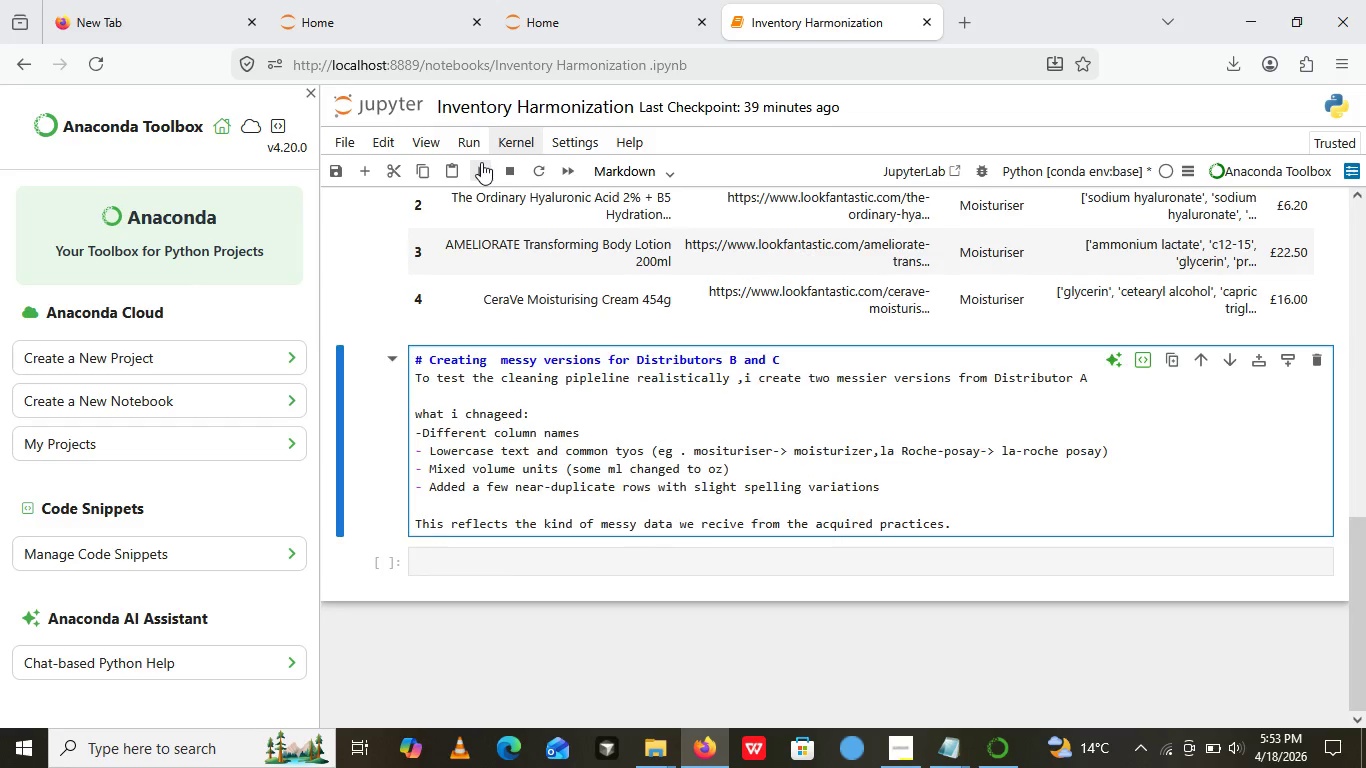 
left_click([481, 162])
 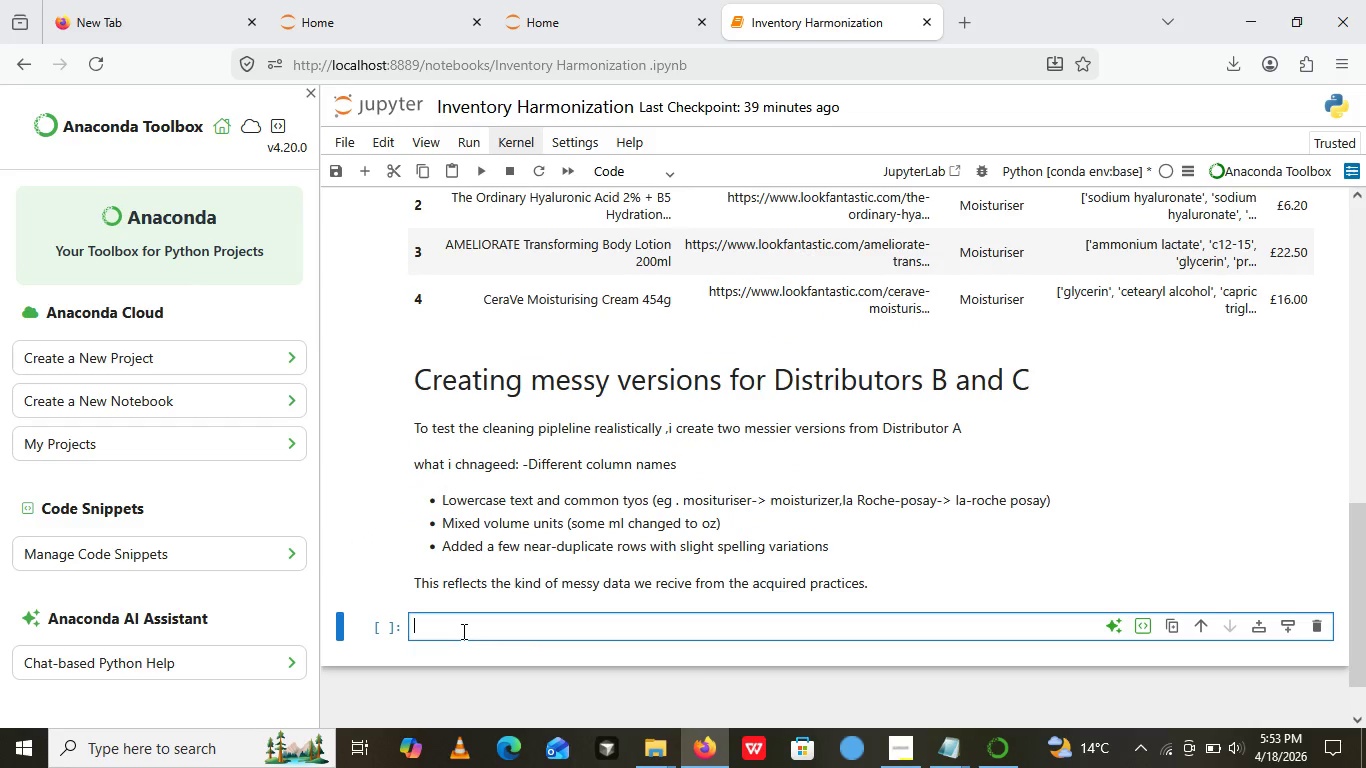 
left_click([462, 631])
 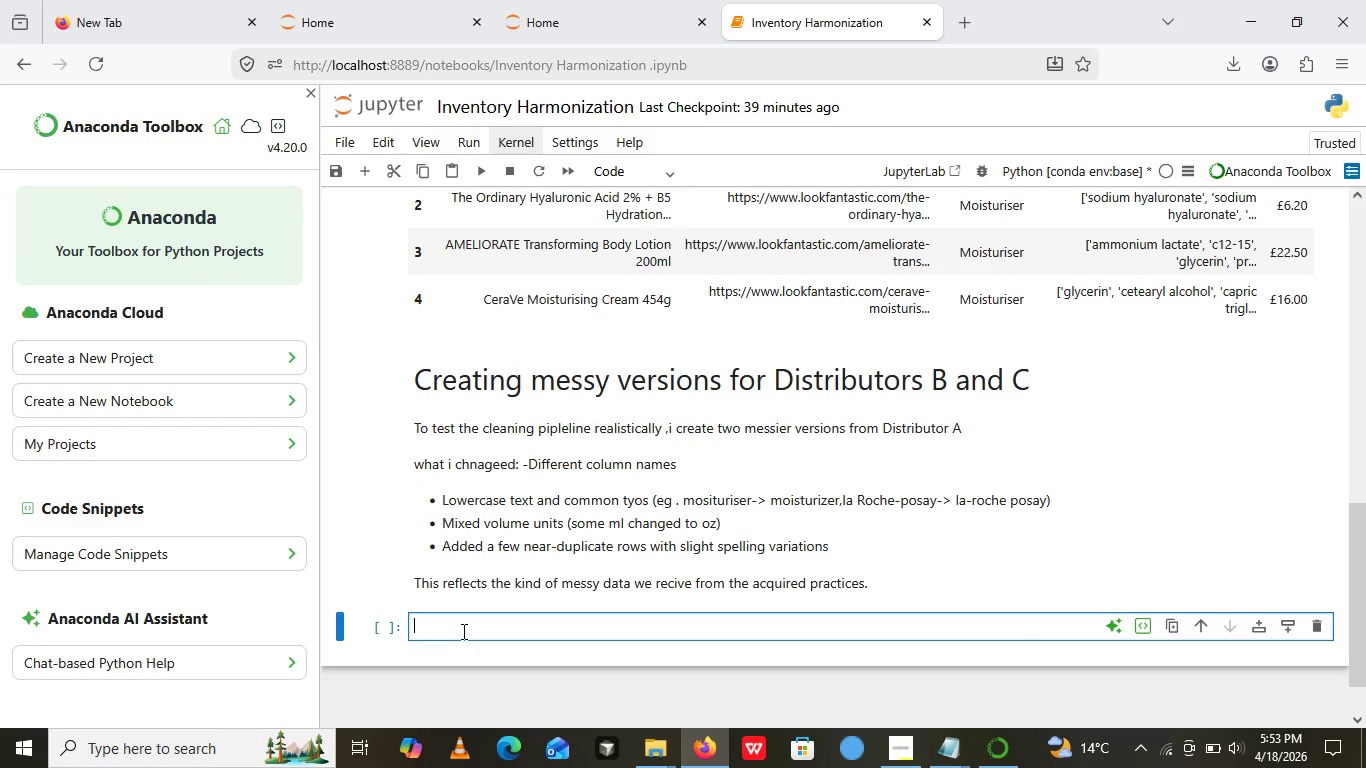 
type(def create_messy_version())
 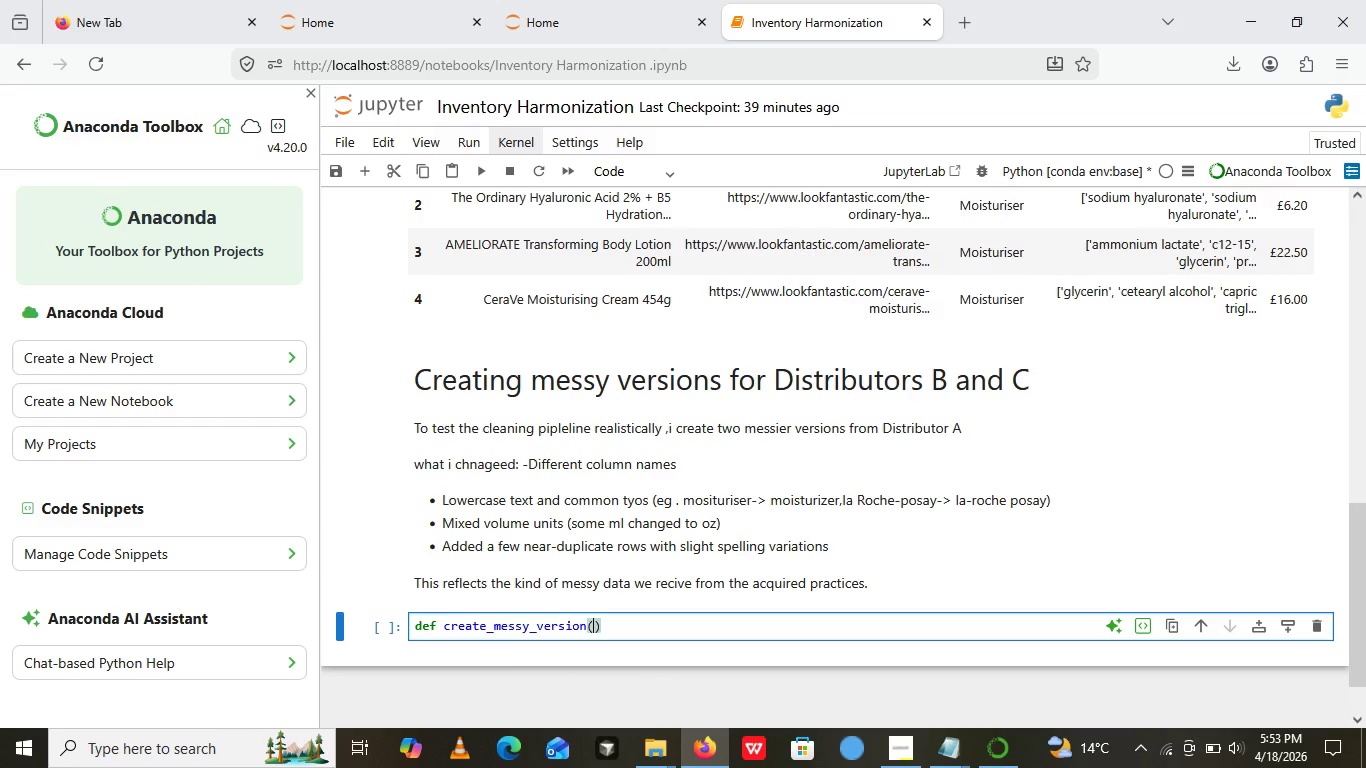 
key(ArrowLeft)
 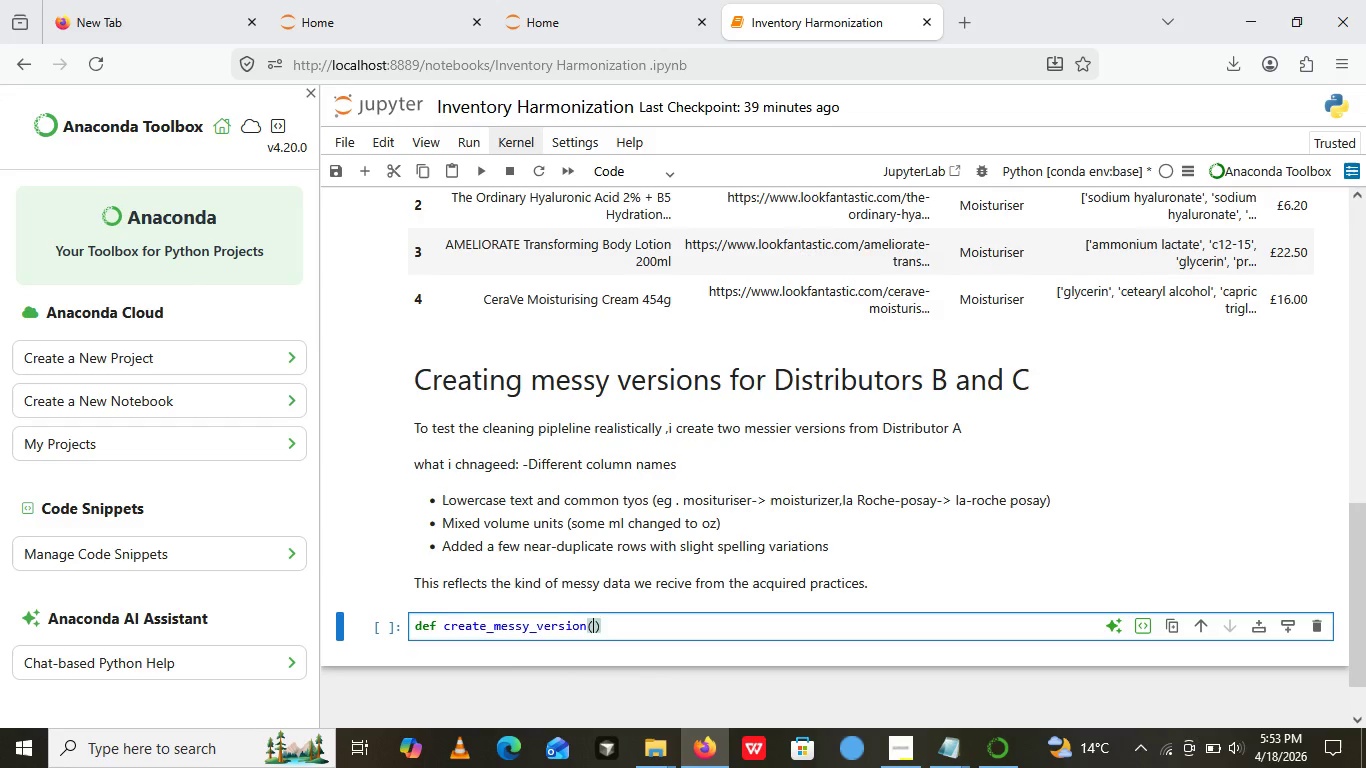 
type(df, distr)
 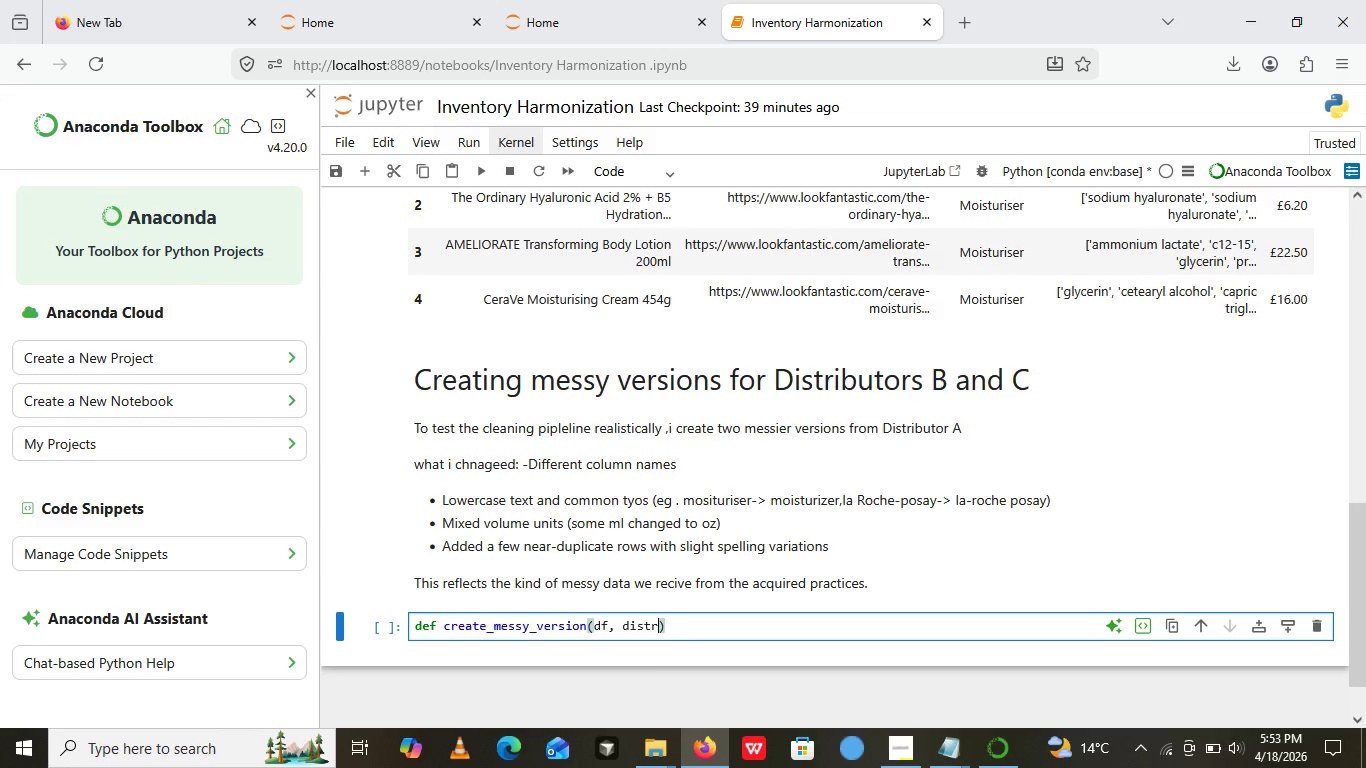 
type(ibutor_name)
 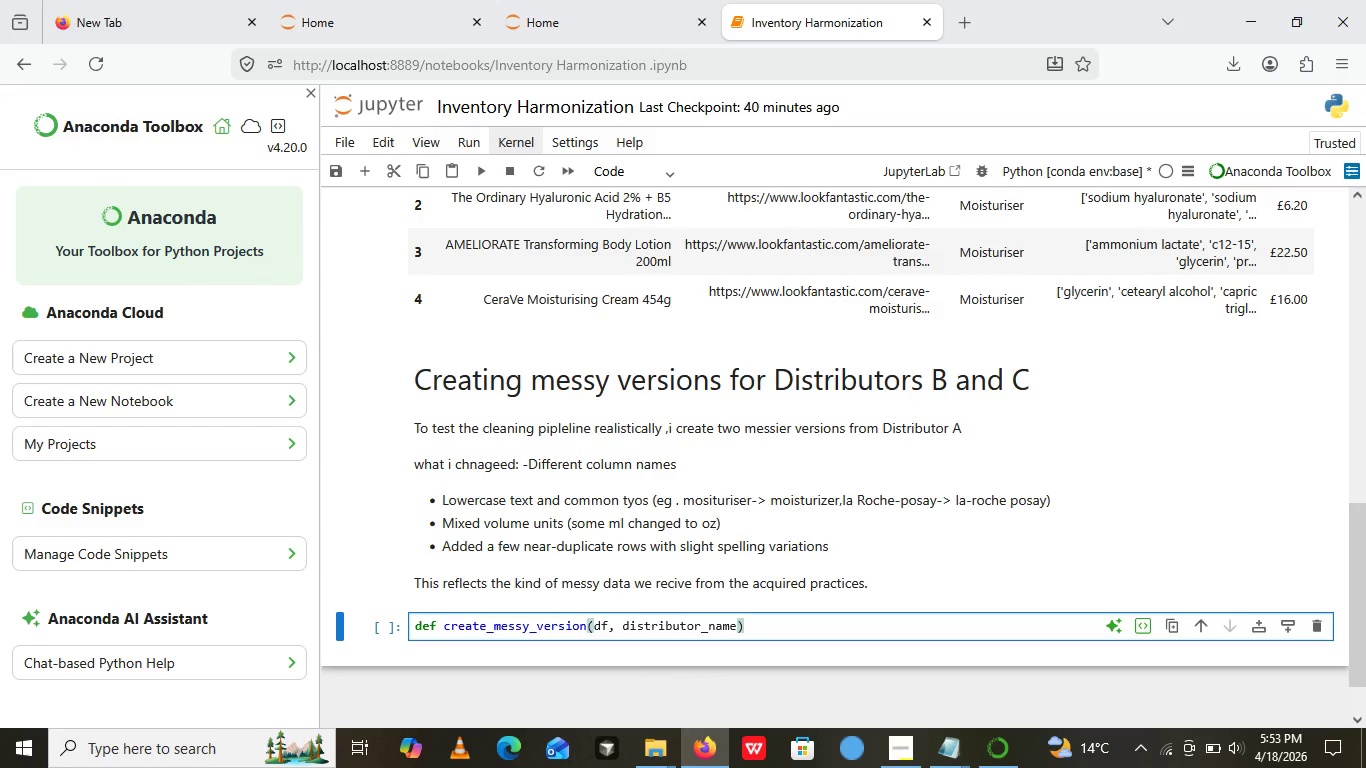 
key(Shift+Semicolon)
 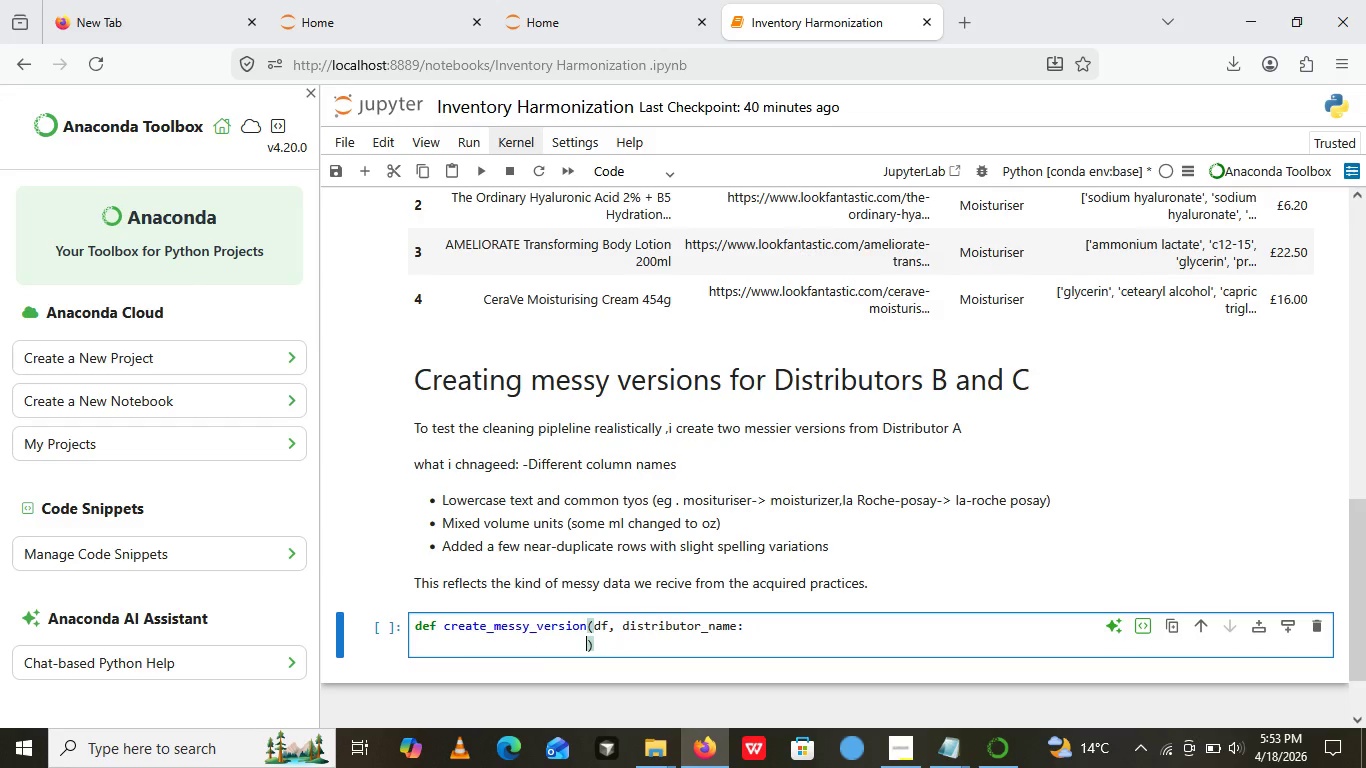 
key(Enter)
 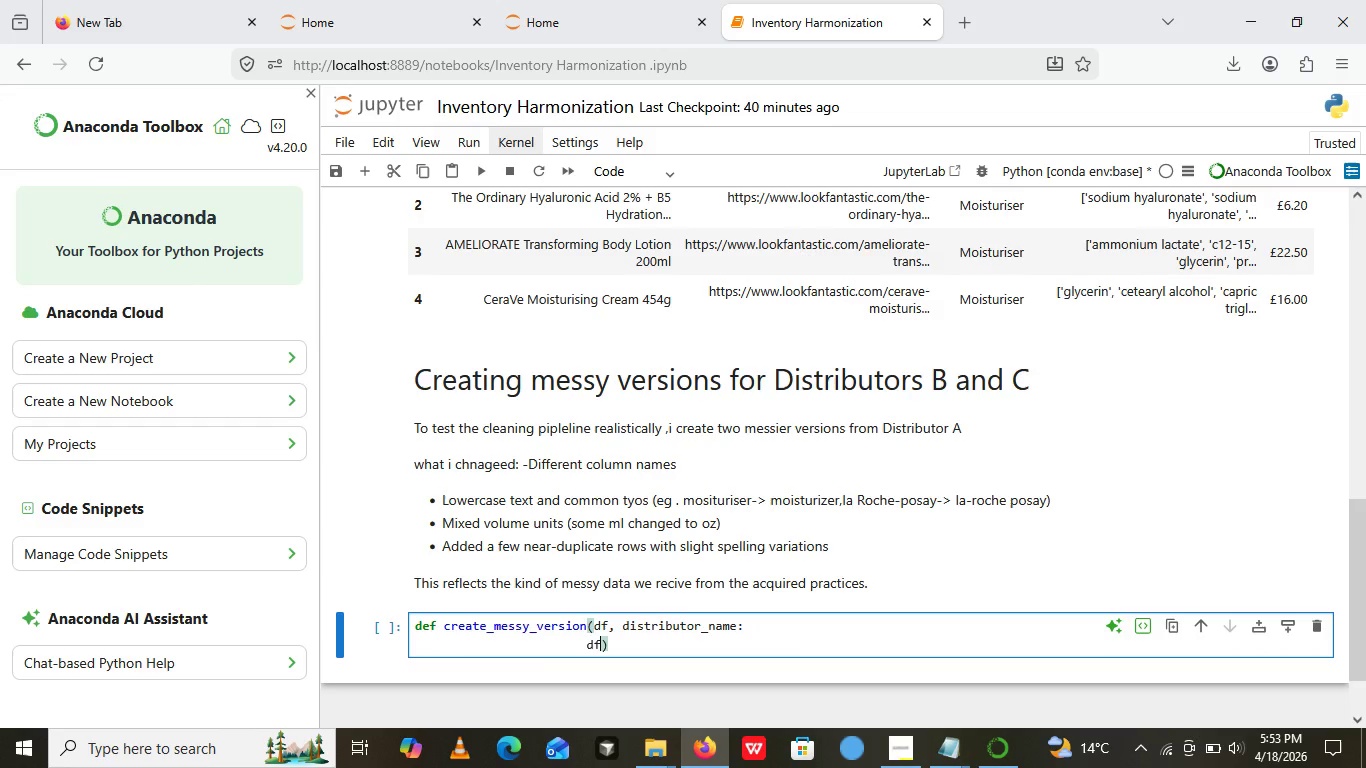 
type(df_messy = df.sample())
 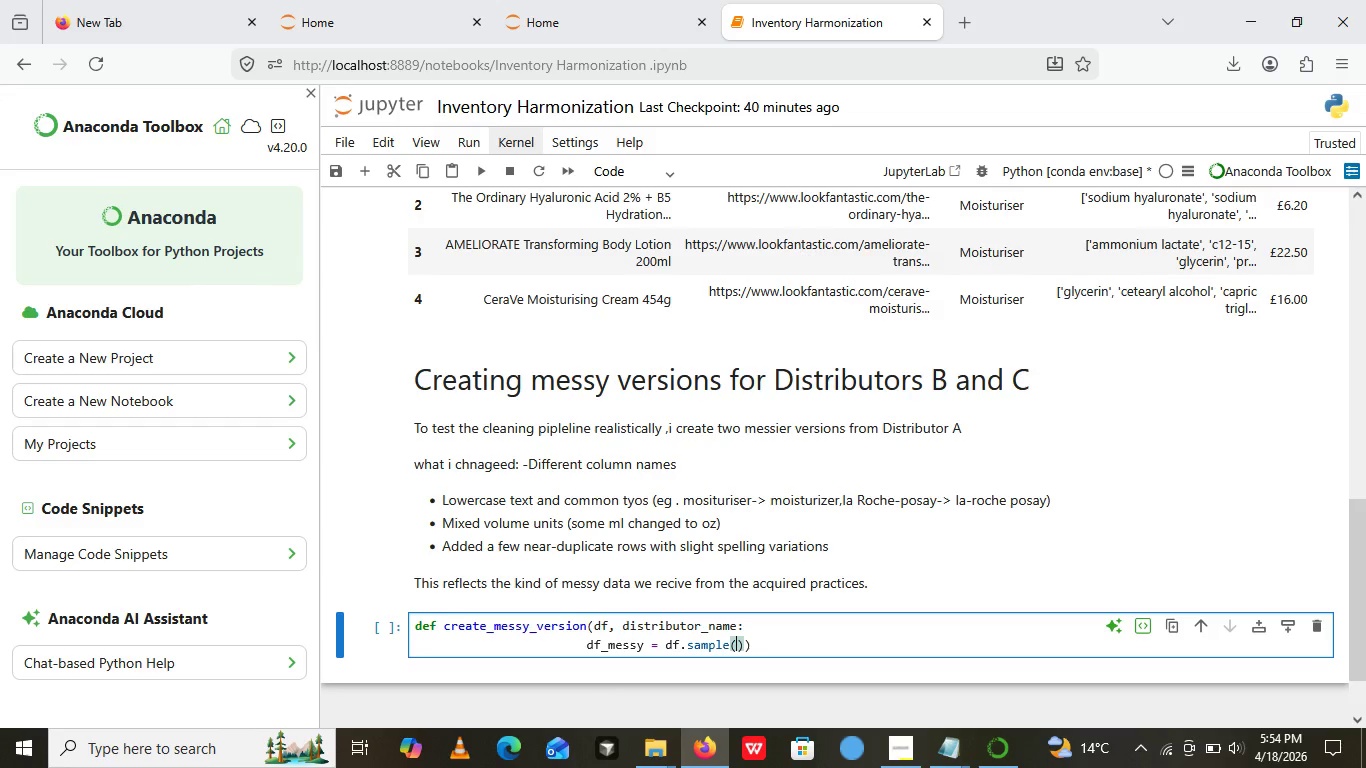 
key(ArrowLeft)
 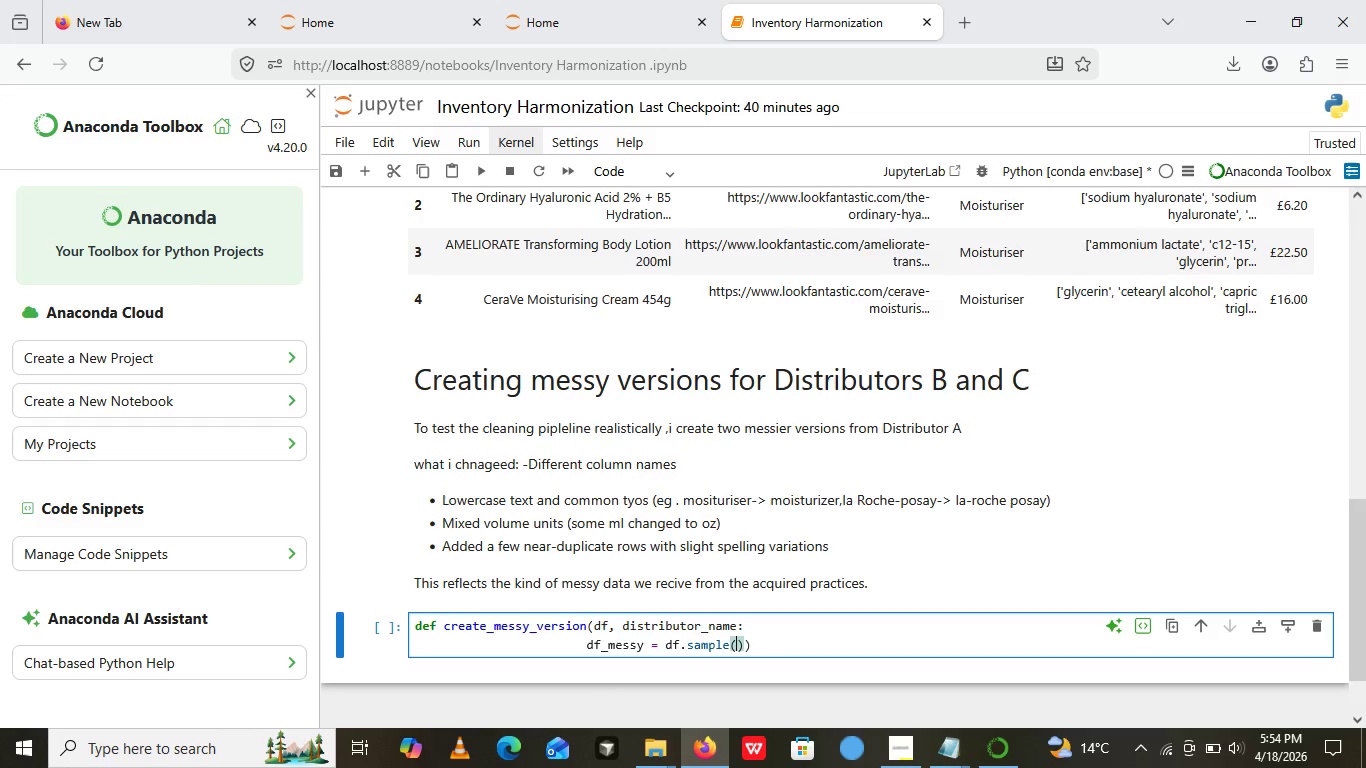 
type(frac=0.)
 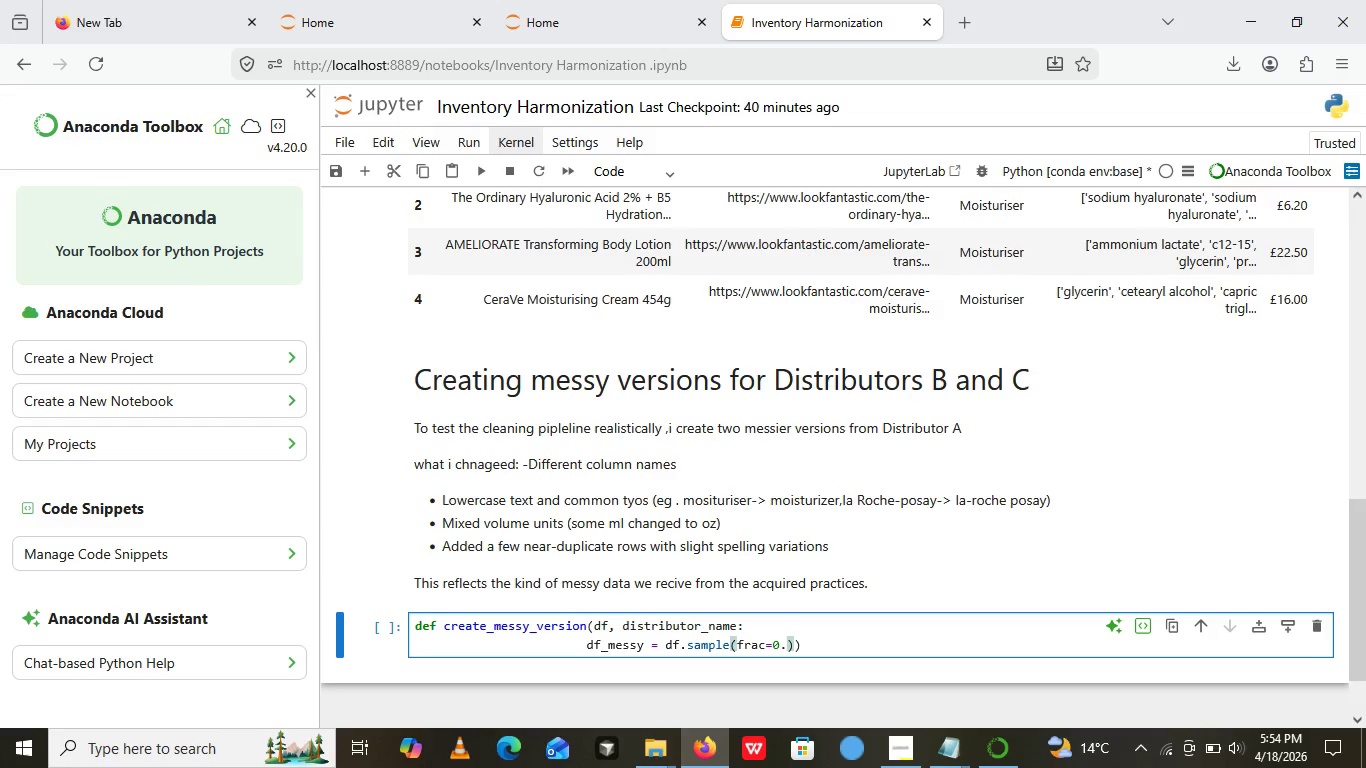 
type(85, random_state=)
 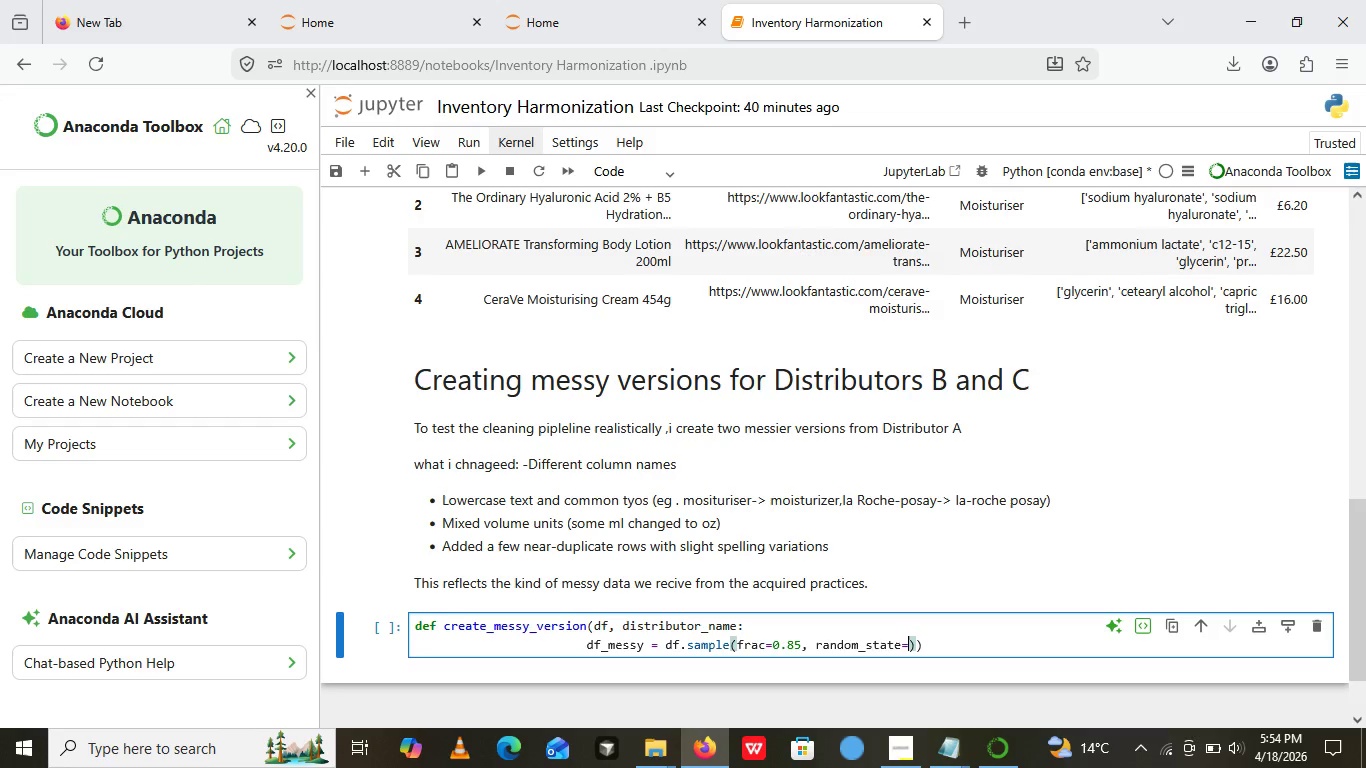 
type(42)
 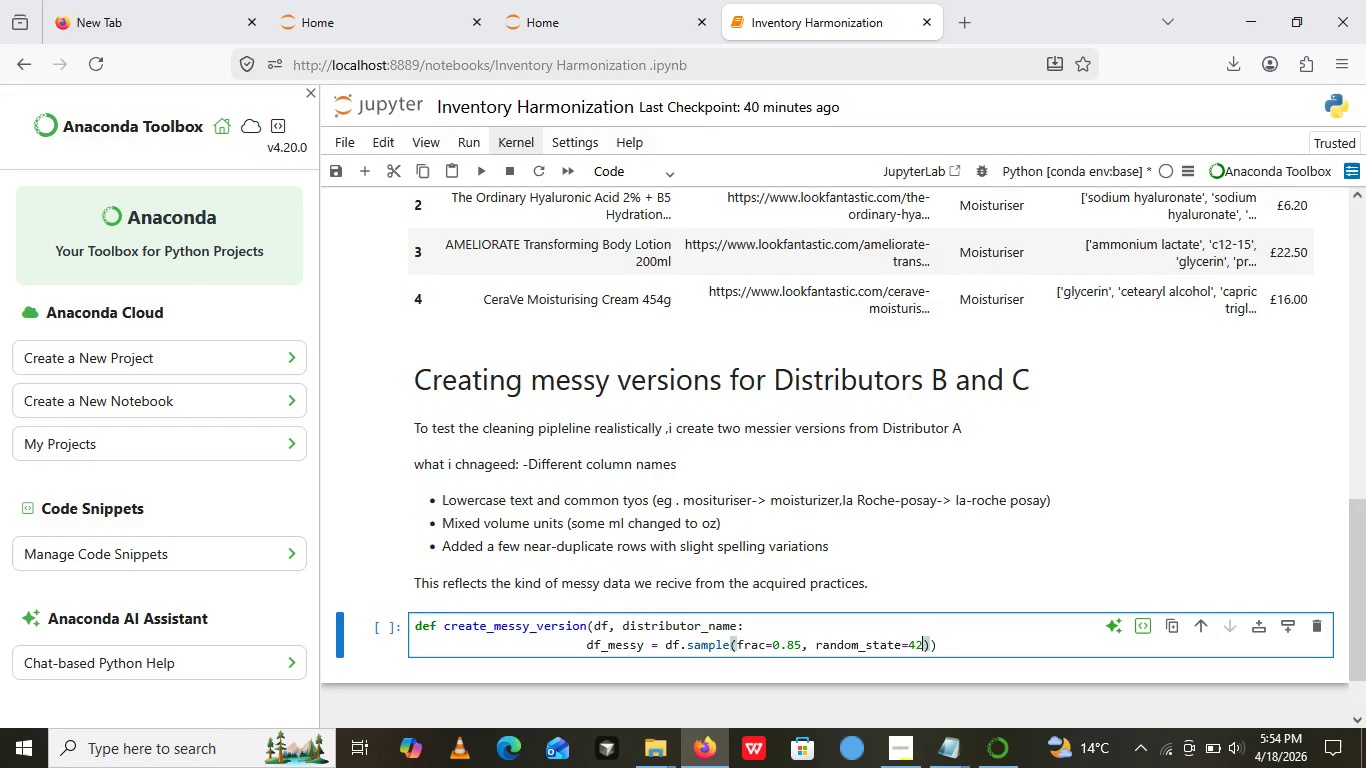 
hold_key(key=ShiftRight, duration=0.75)
 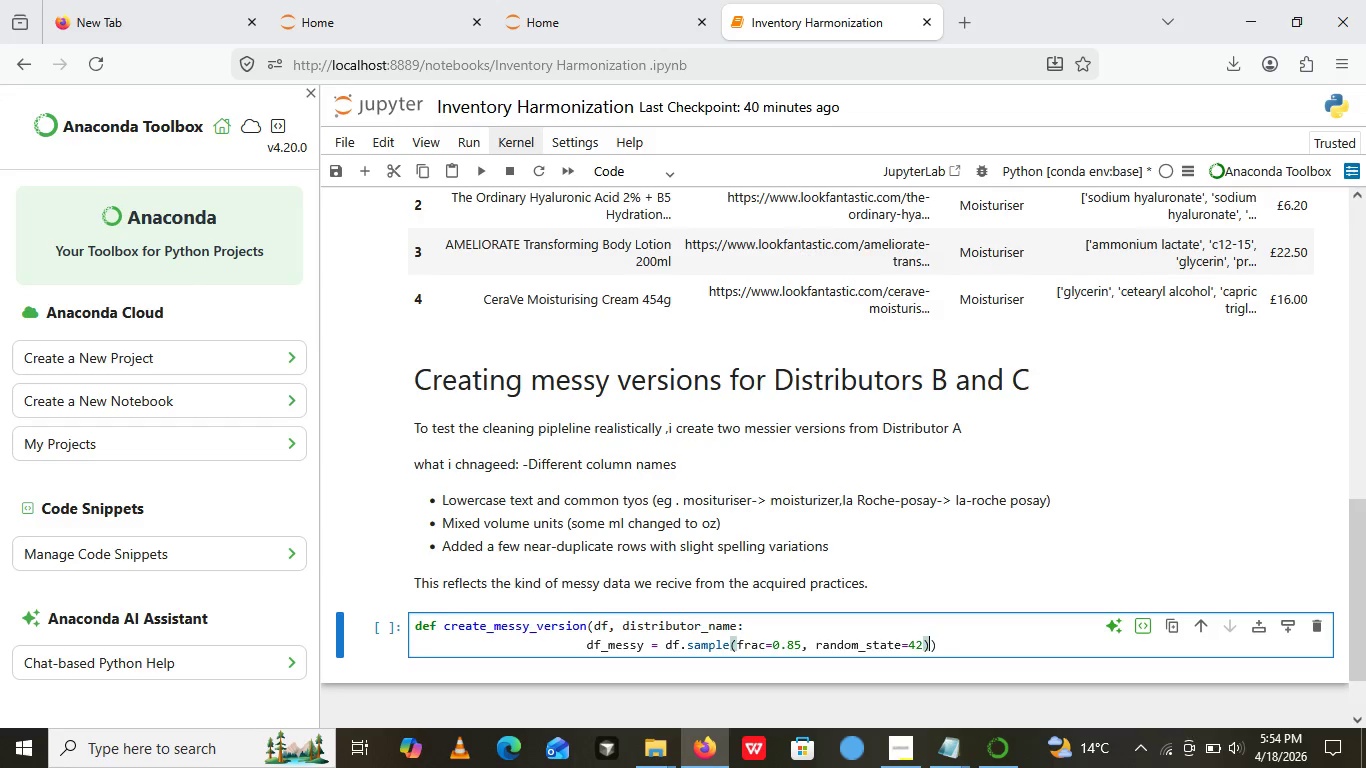 
hold_key(key=ShiftRight, duration=8.98)
 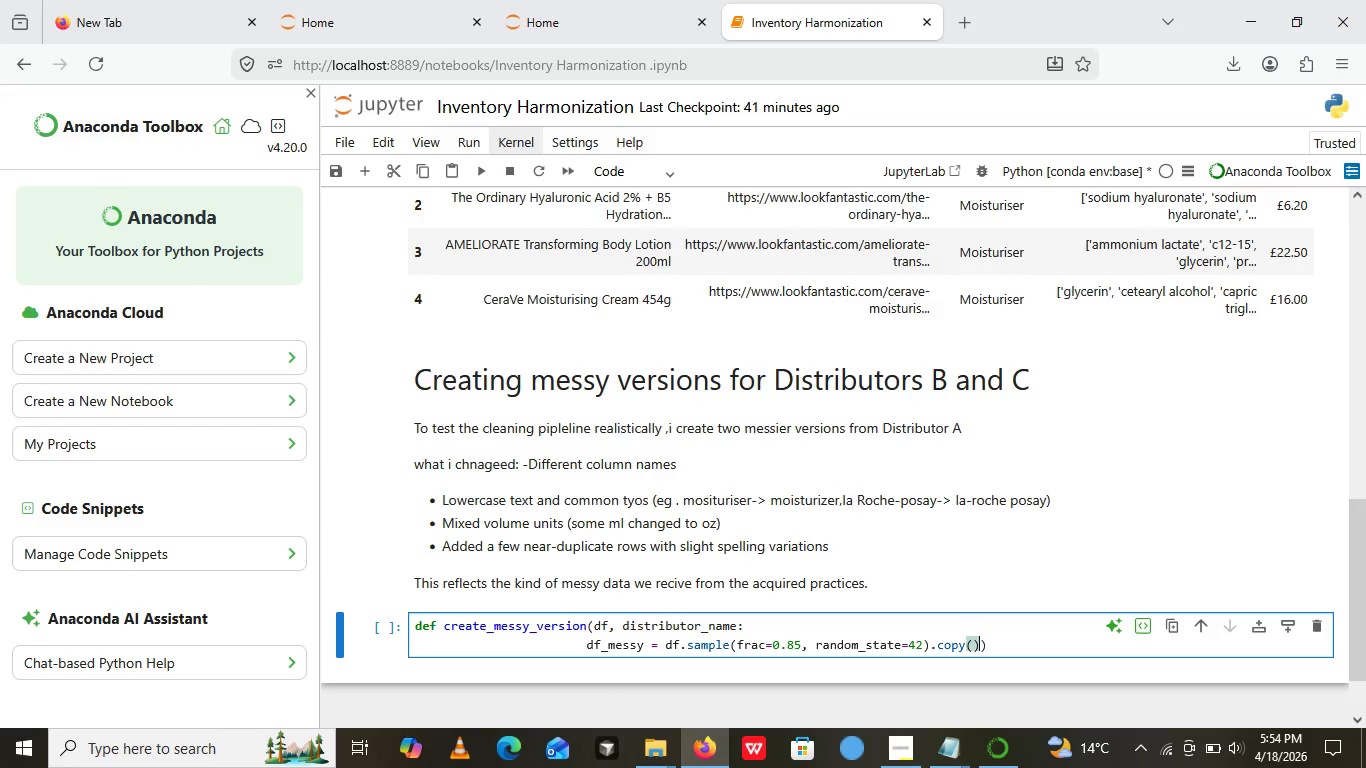 
key(ArrowRight)
 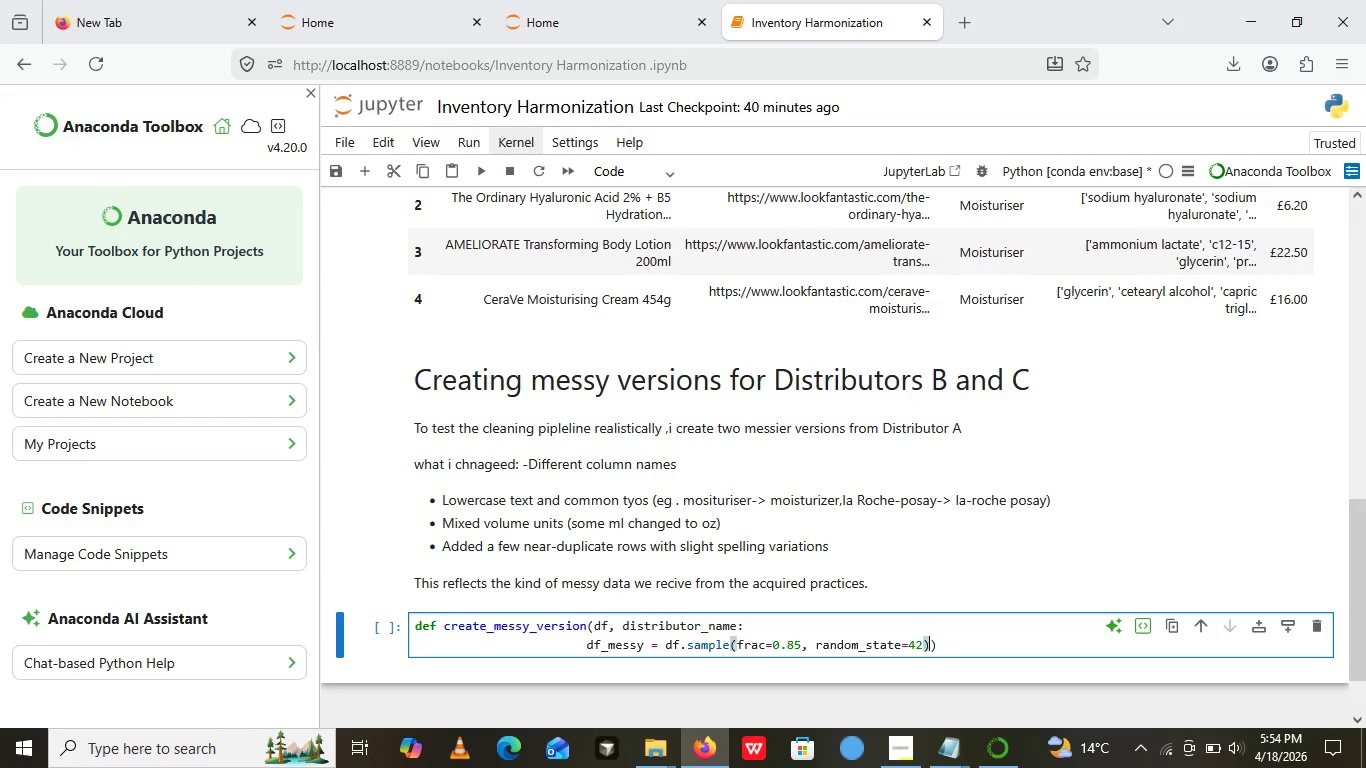 
type(.copy)
 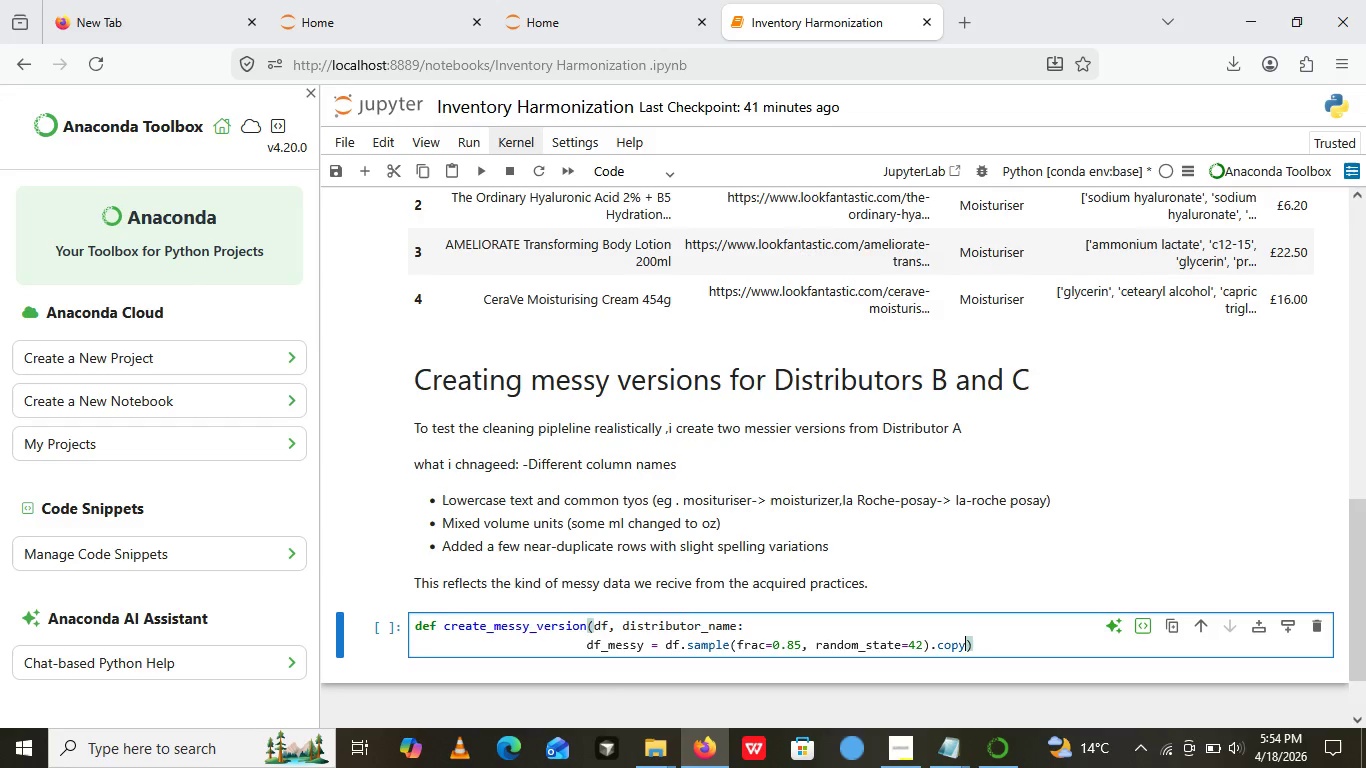 
type(())
 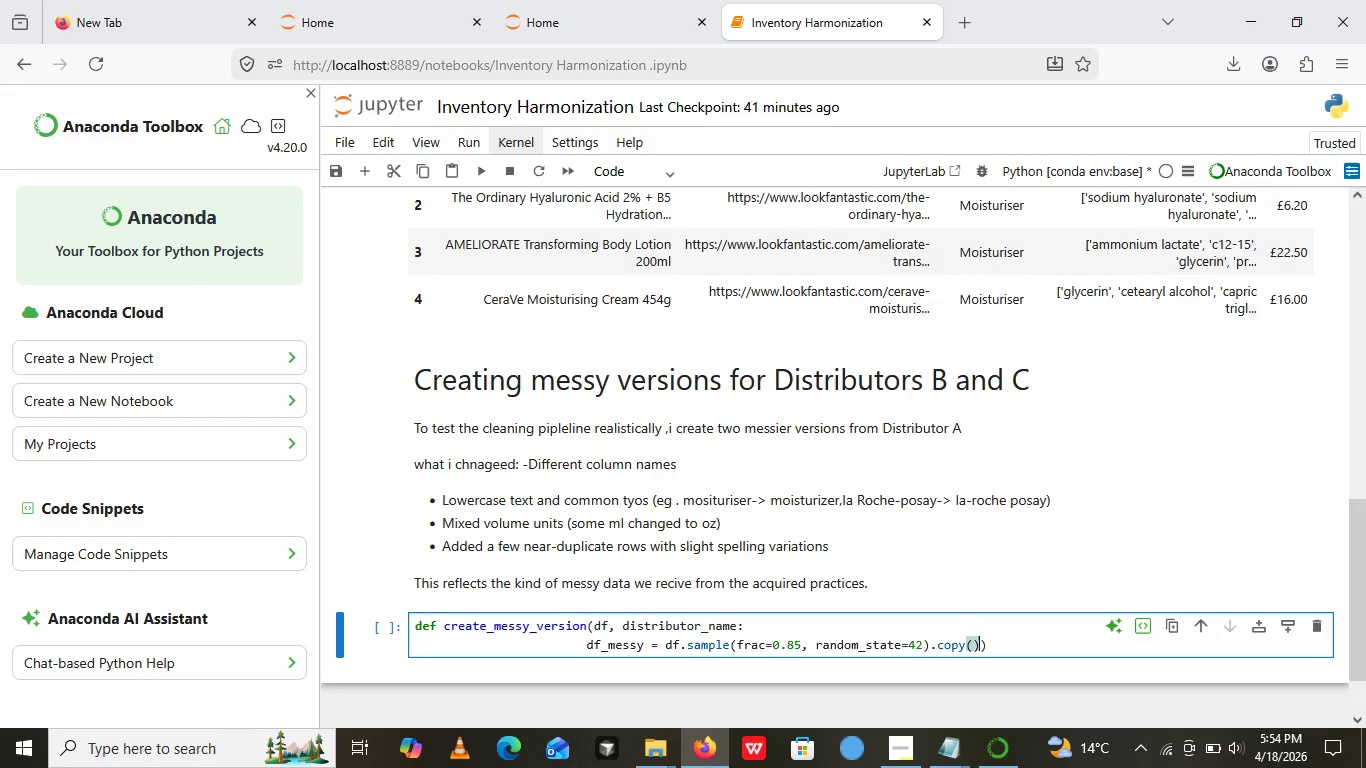 
key(ArrowRight)
 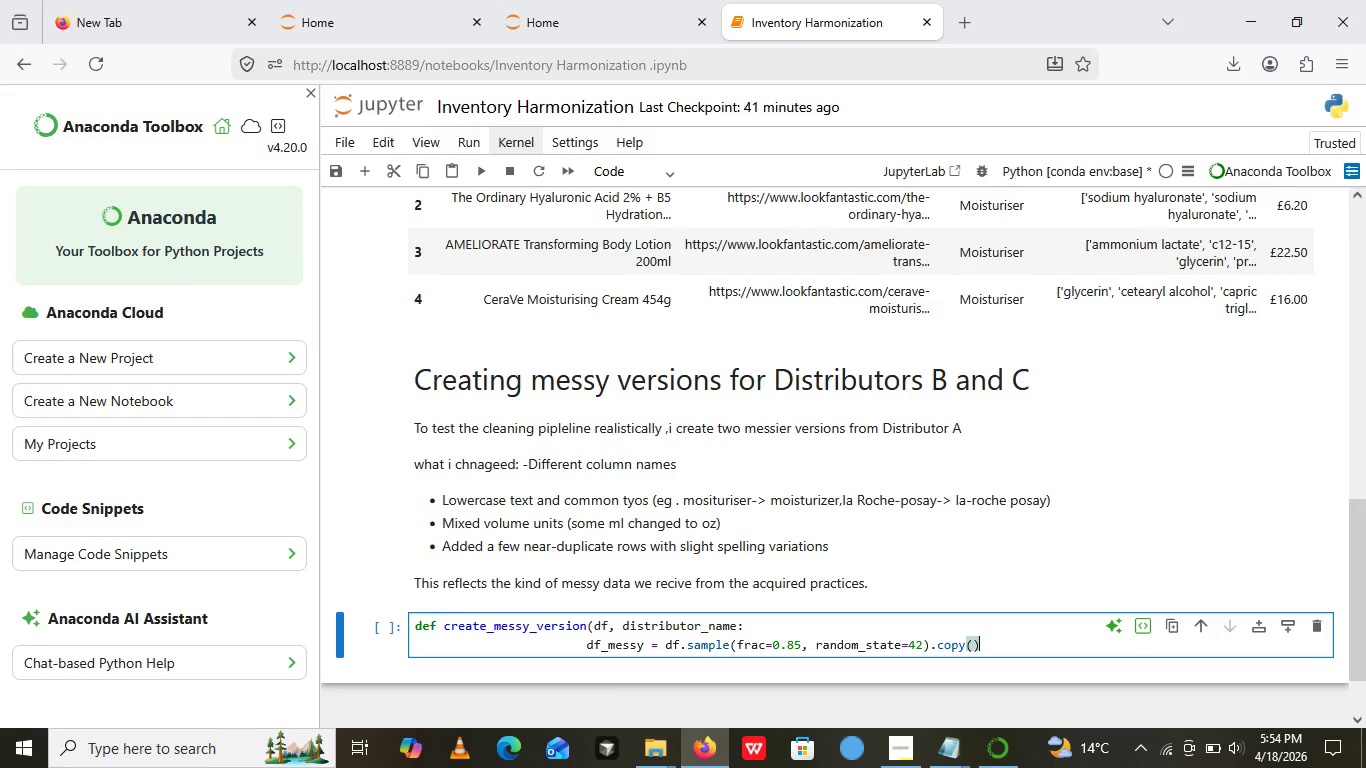 
key(Backspace)
 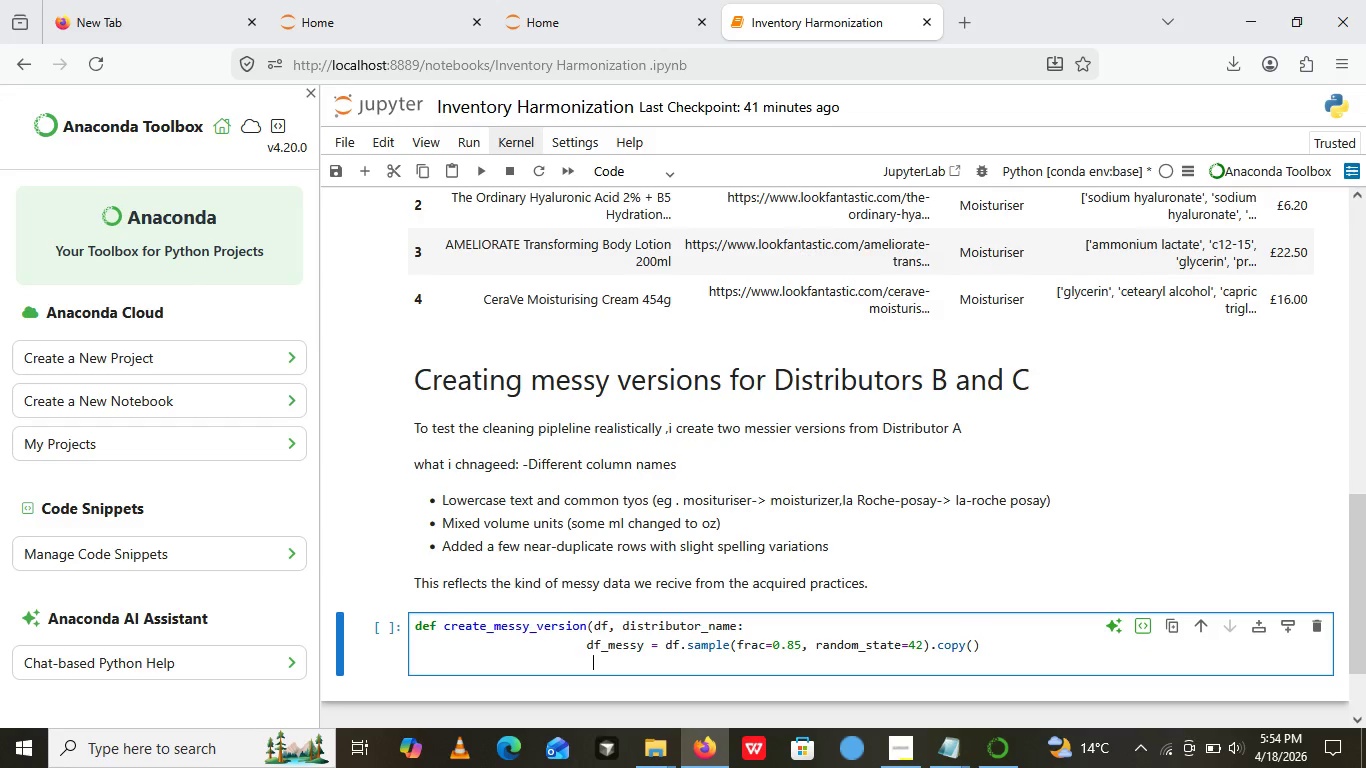 
key(Enter)
 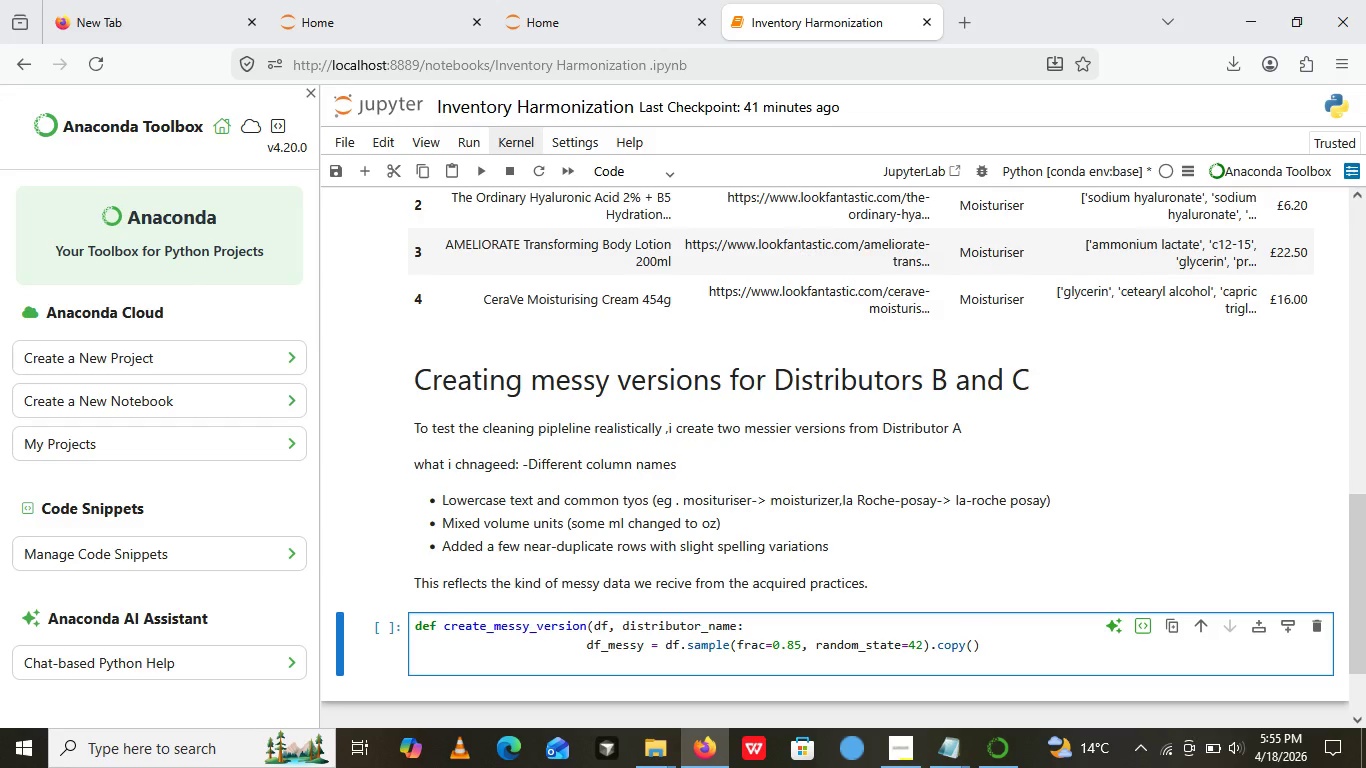 
wait(5.17)
 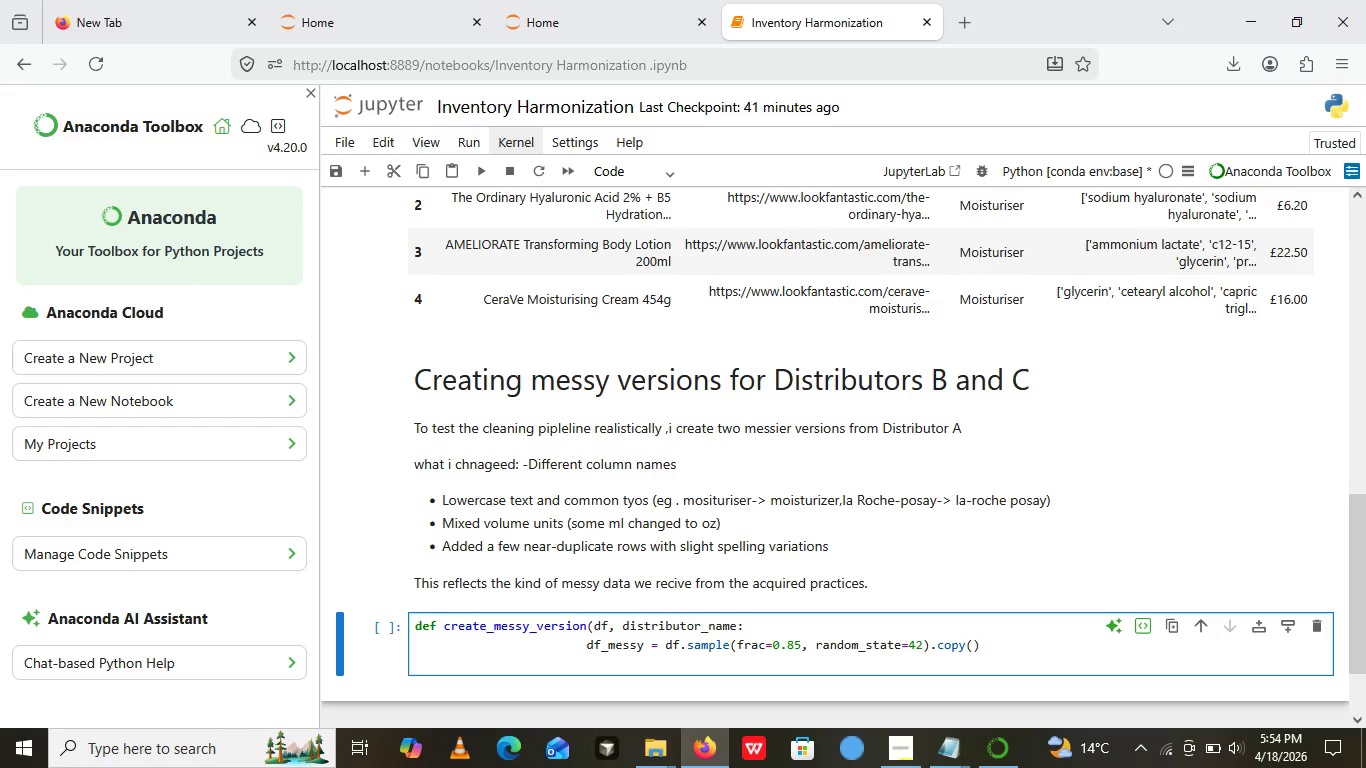 
key(Backspace)
 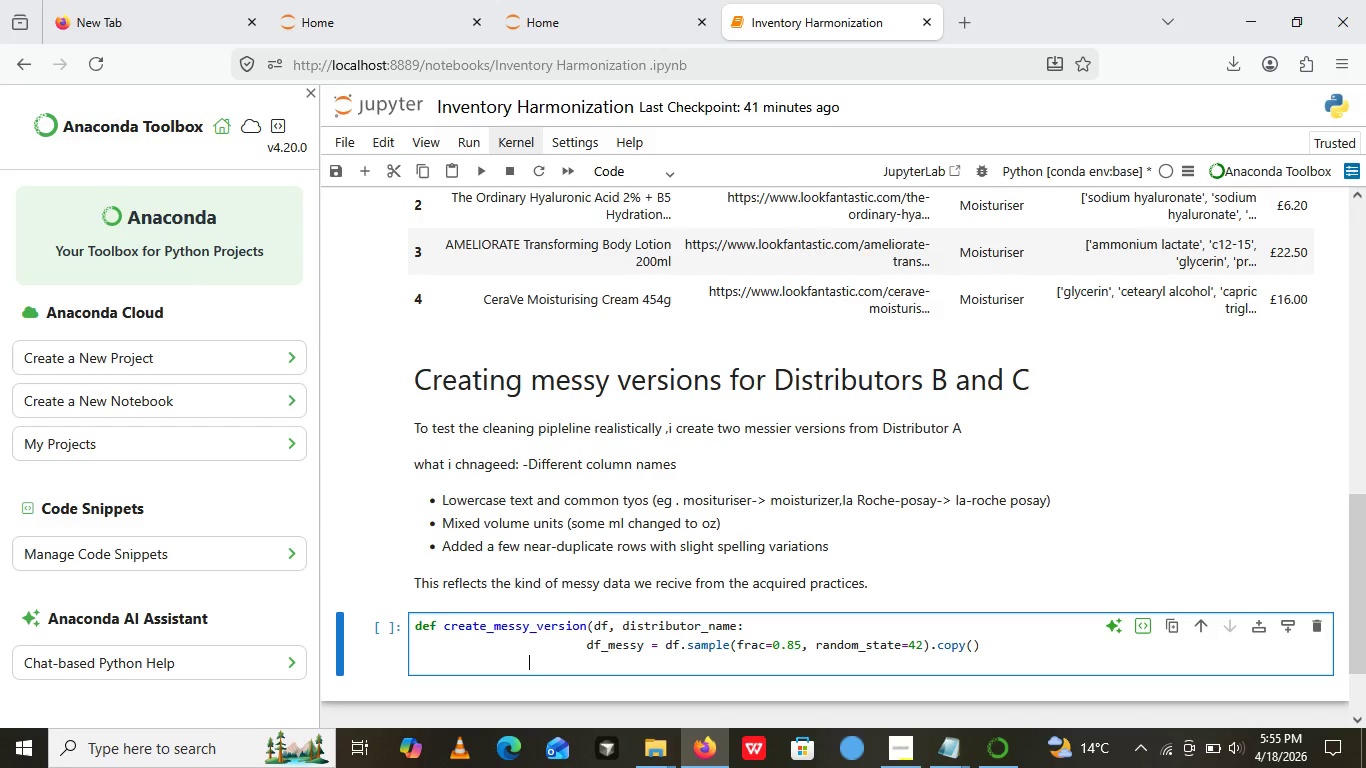 
key(Backspace)
 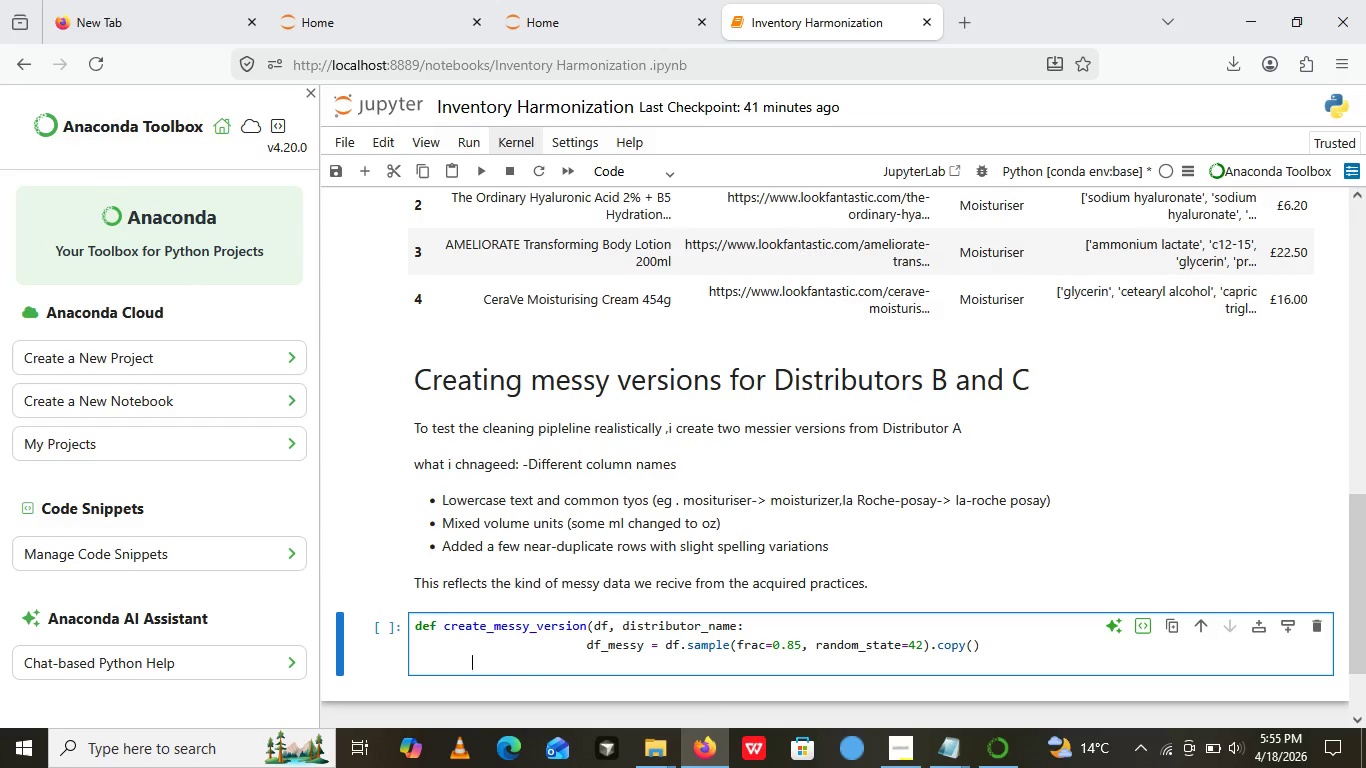 
hold_key(key=Backspace, duration=0.75)
 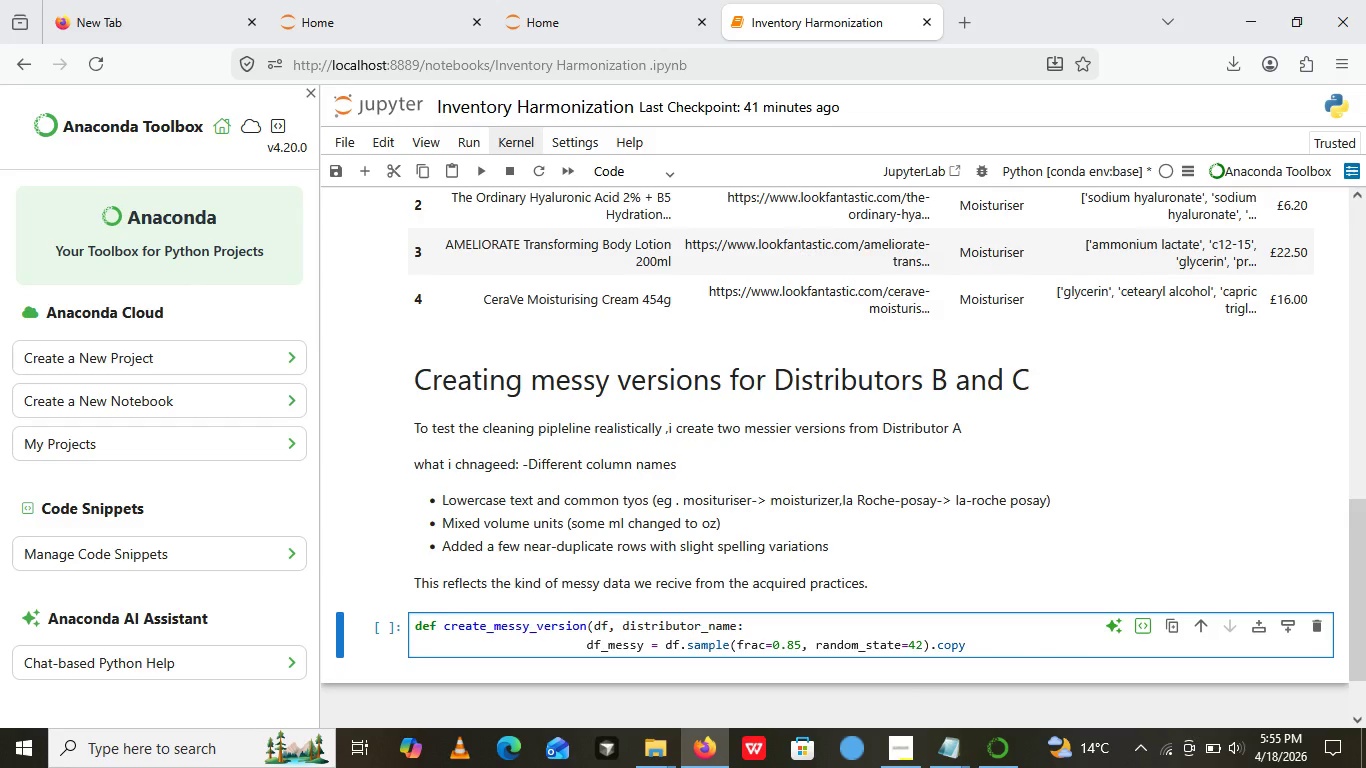 
type(())
 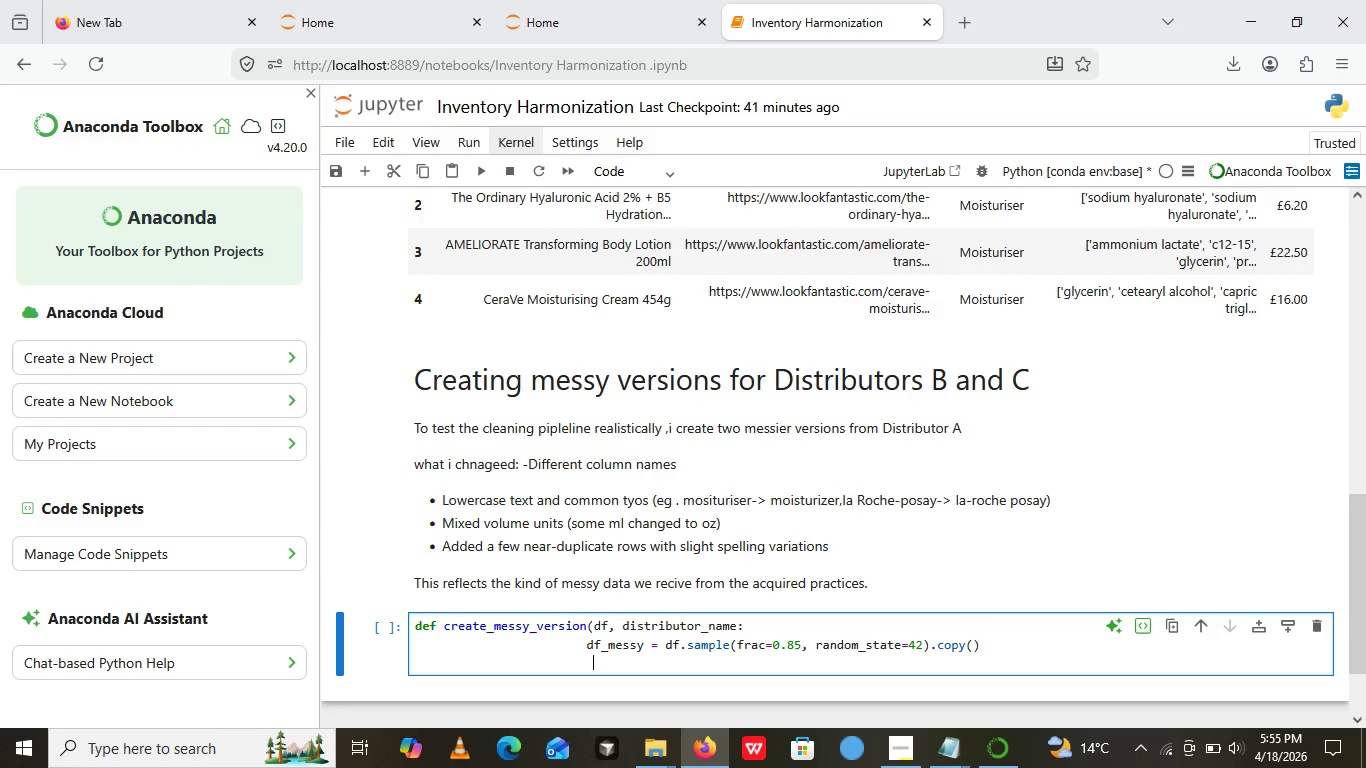 
key(Enter)
 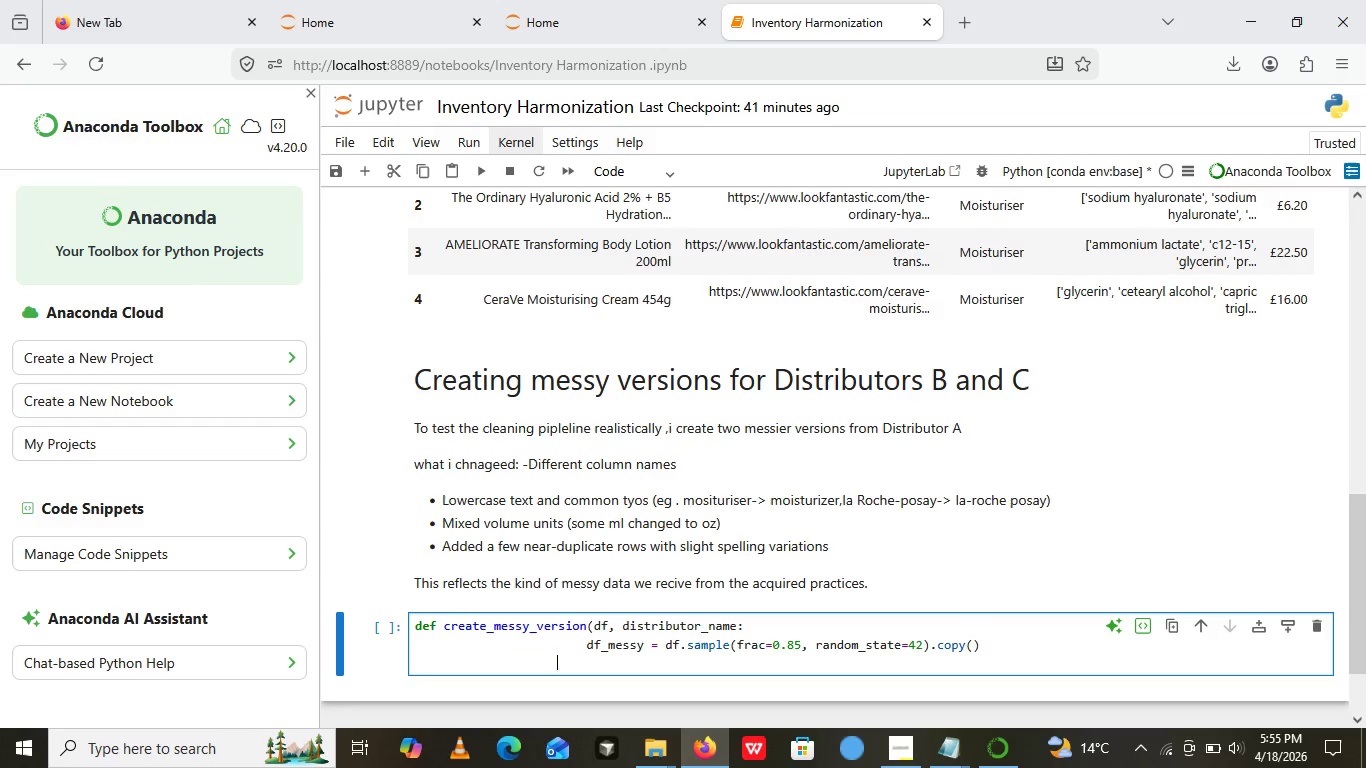 
key(Backspace)
 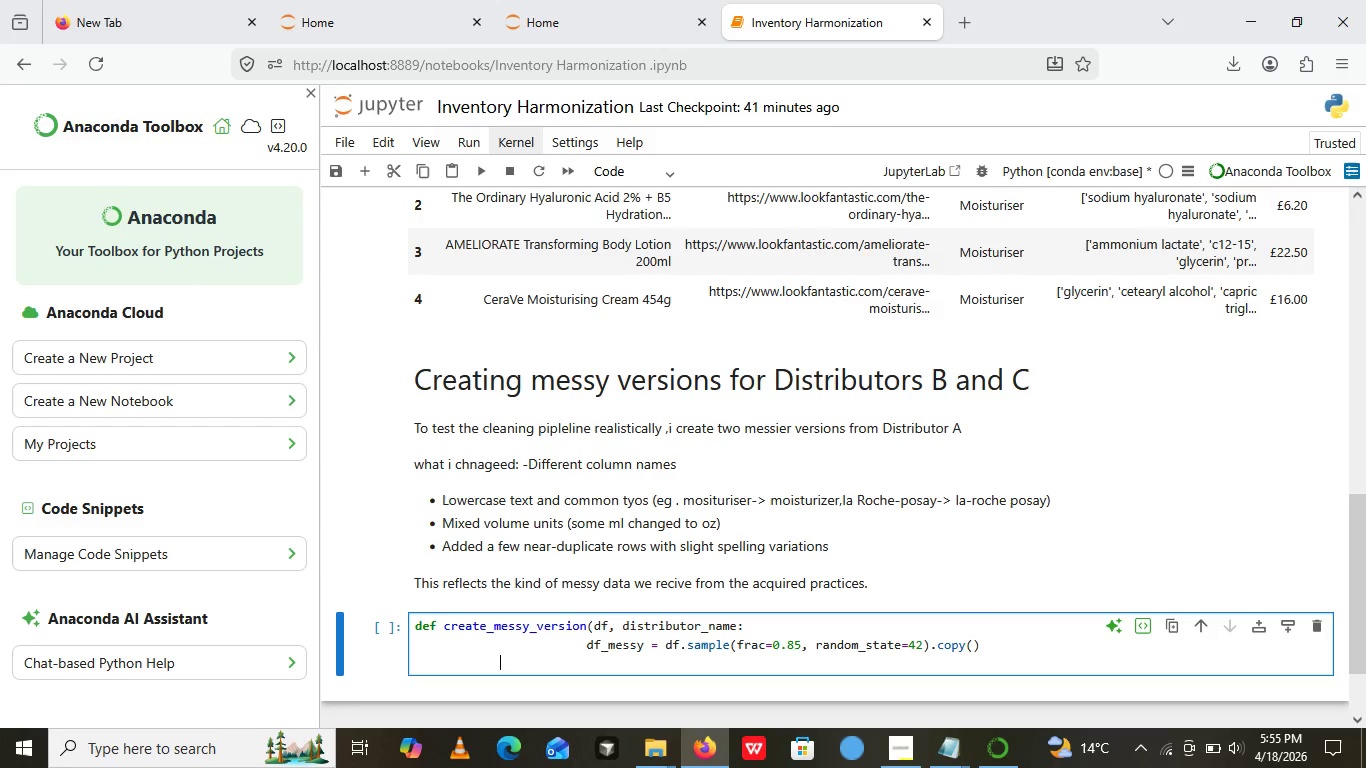 
key(Backspace)
 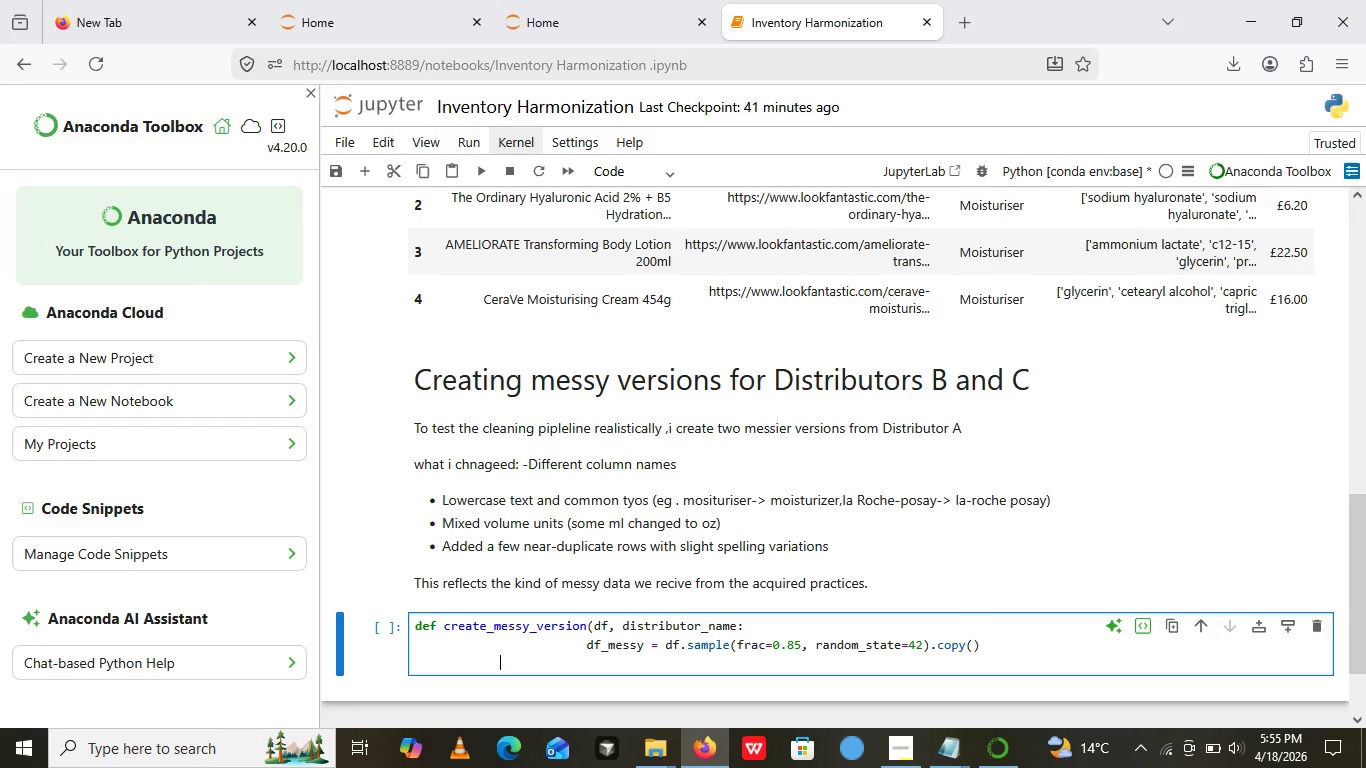 
key(Backspace)
 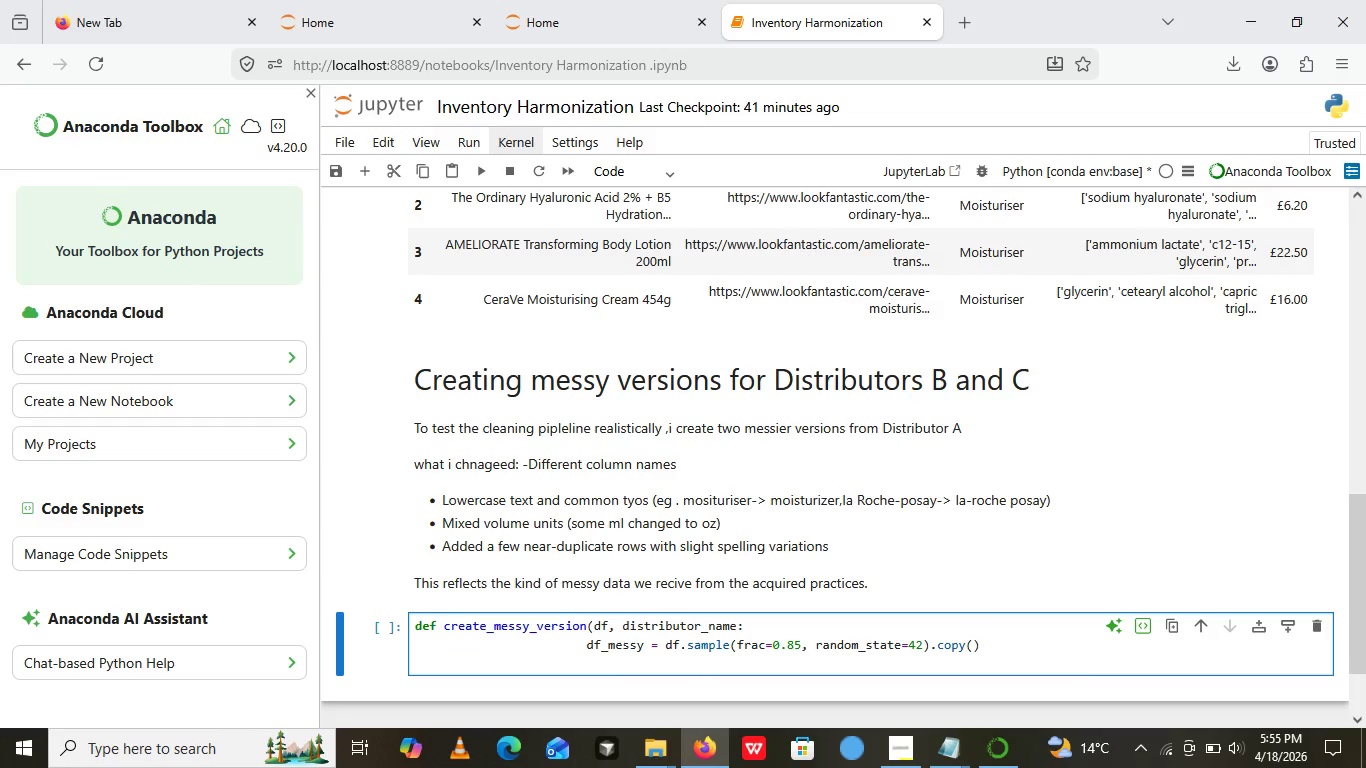 
hold_key(key=Backspace, duration=0.44)
 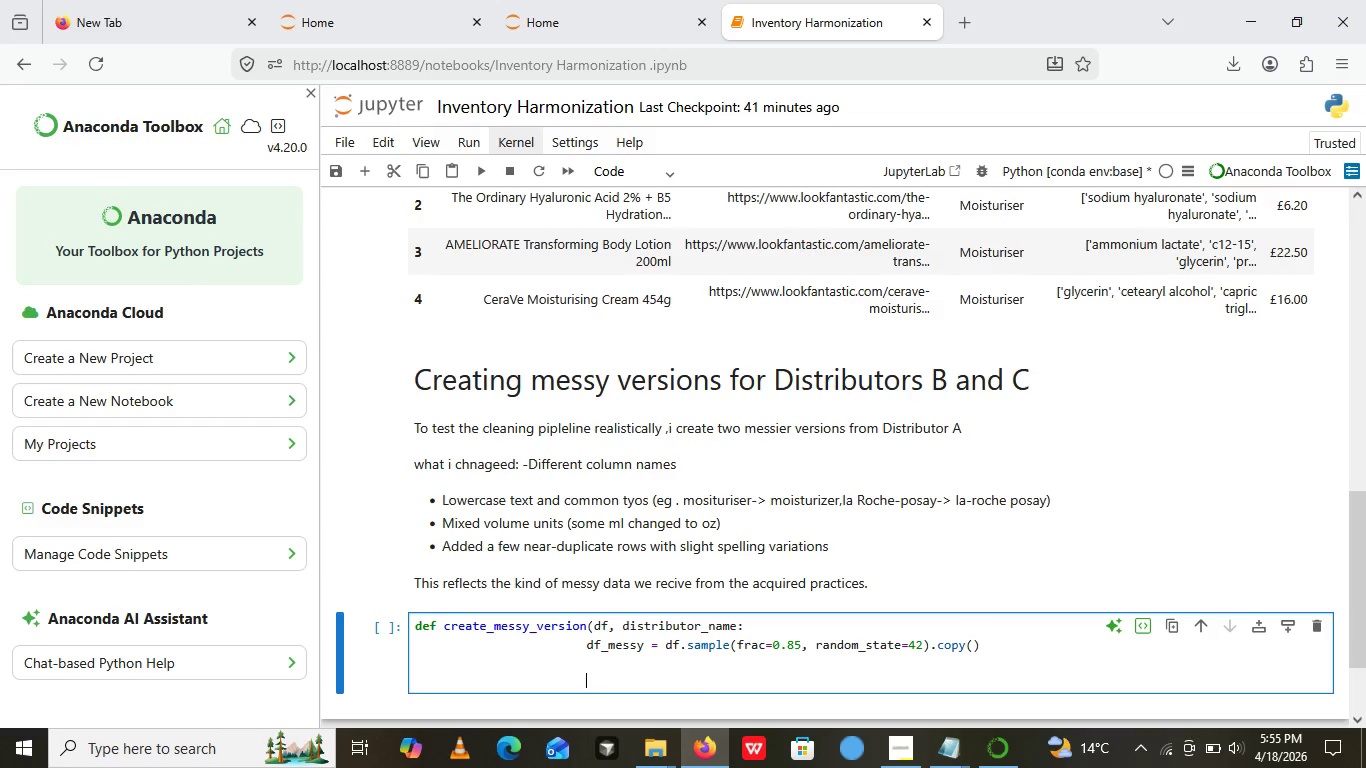 
key(Enter)
 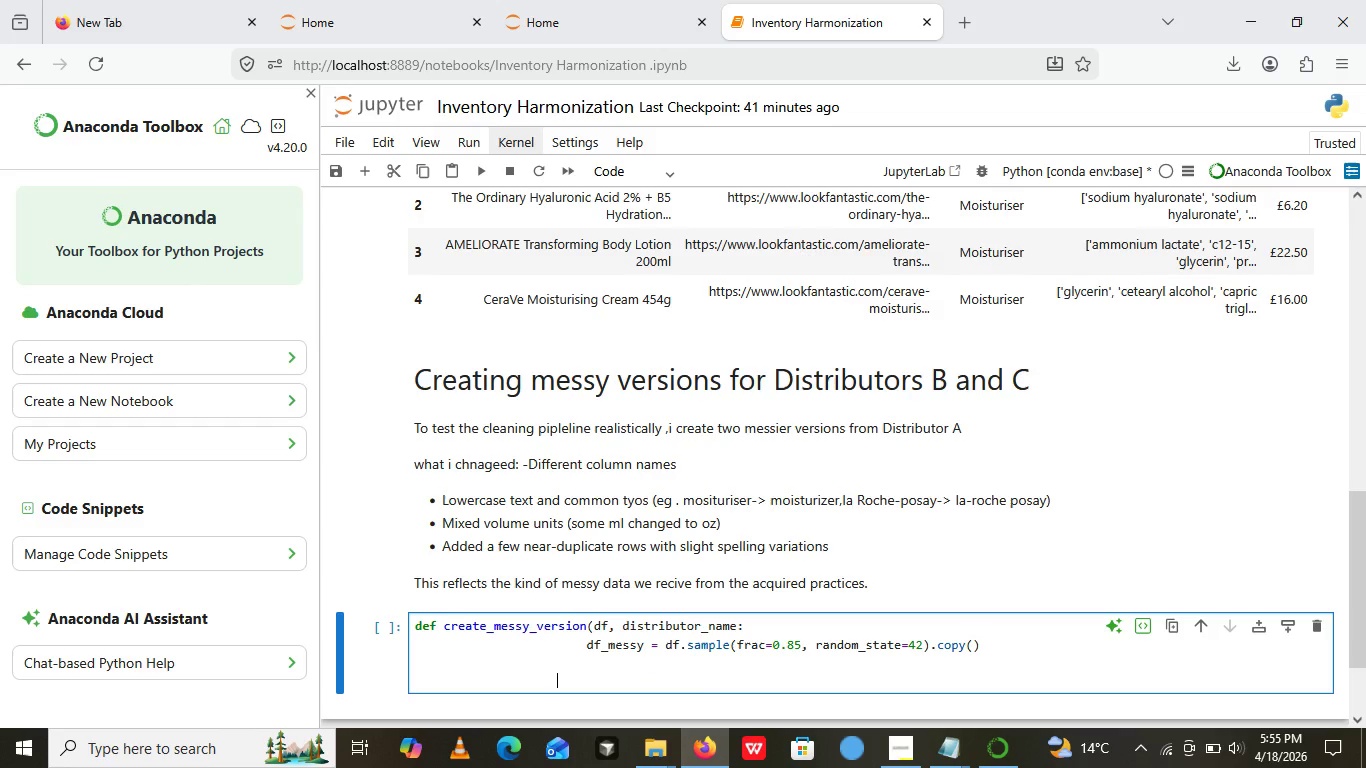 
hold_key(key=Backspace, duration=0.78)
 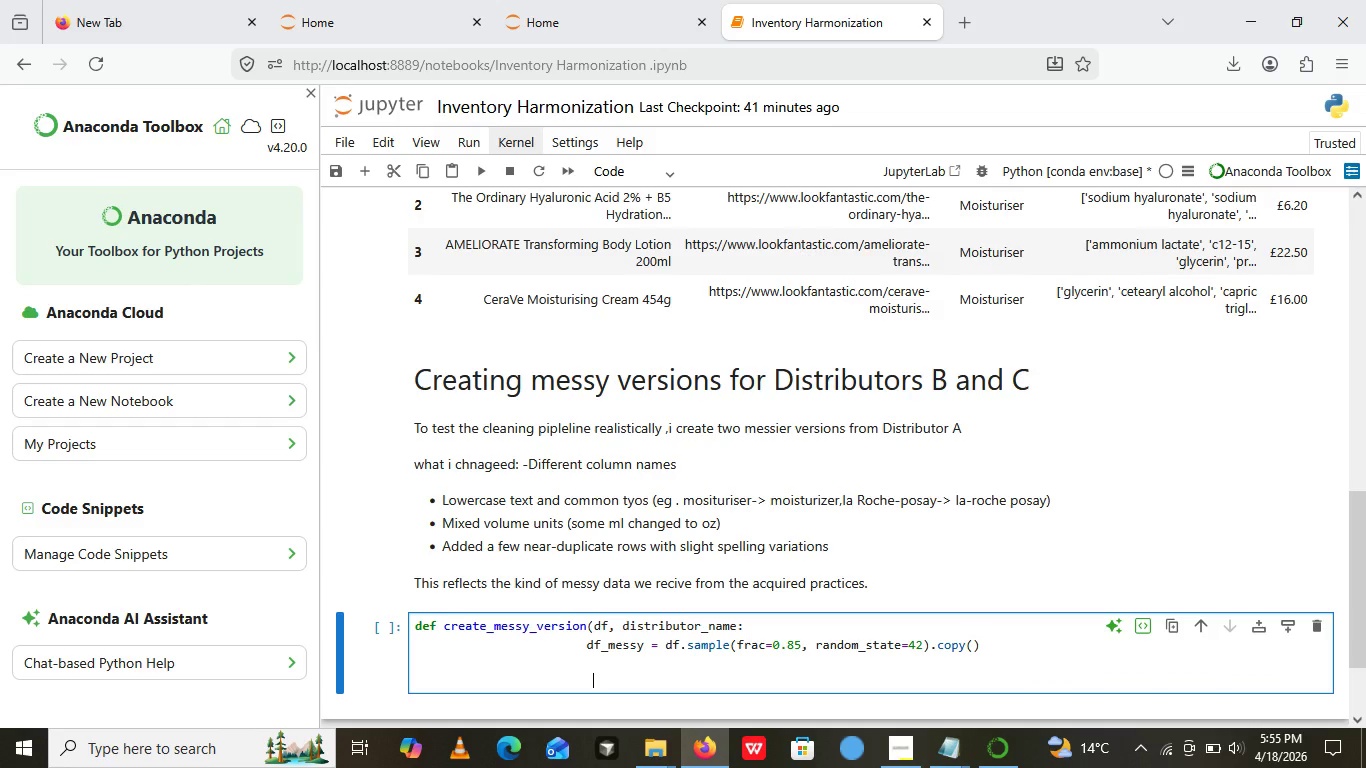 
key(Enter)
 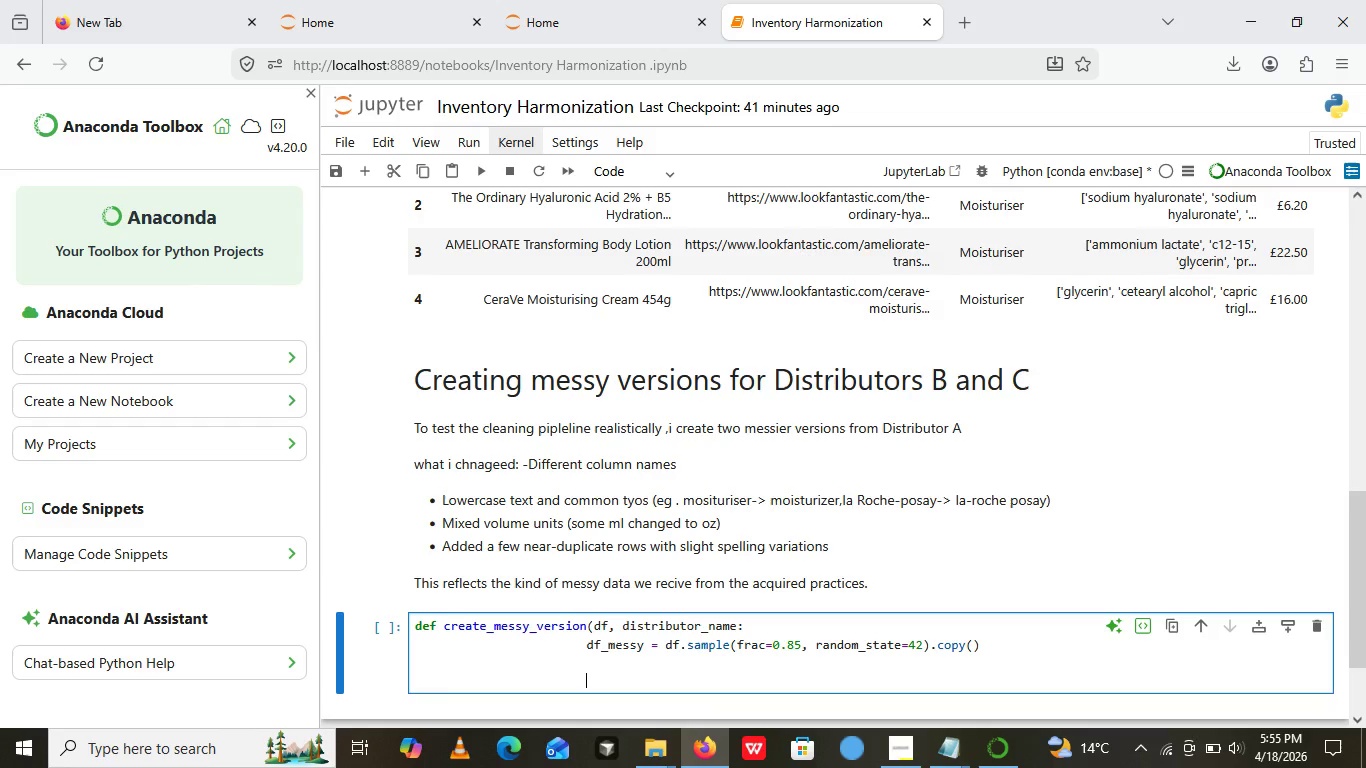 
hold_key(key=Backspace, duration=0.73)
 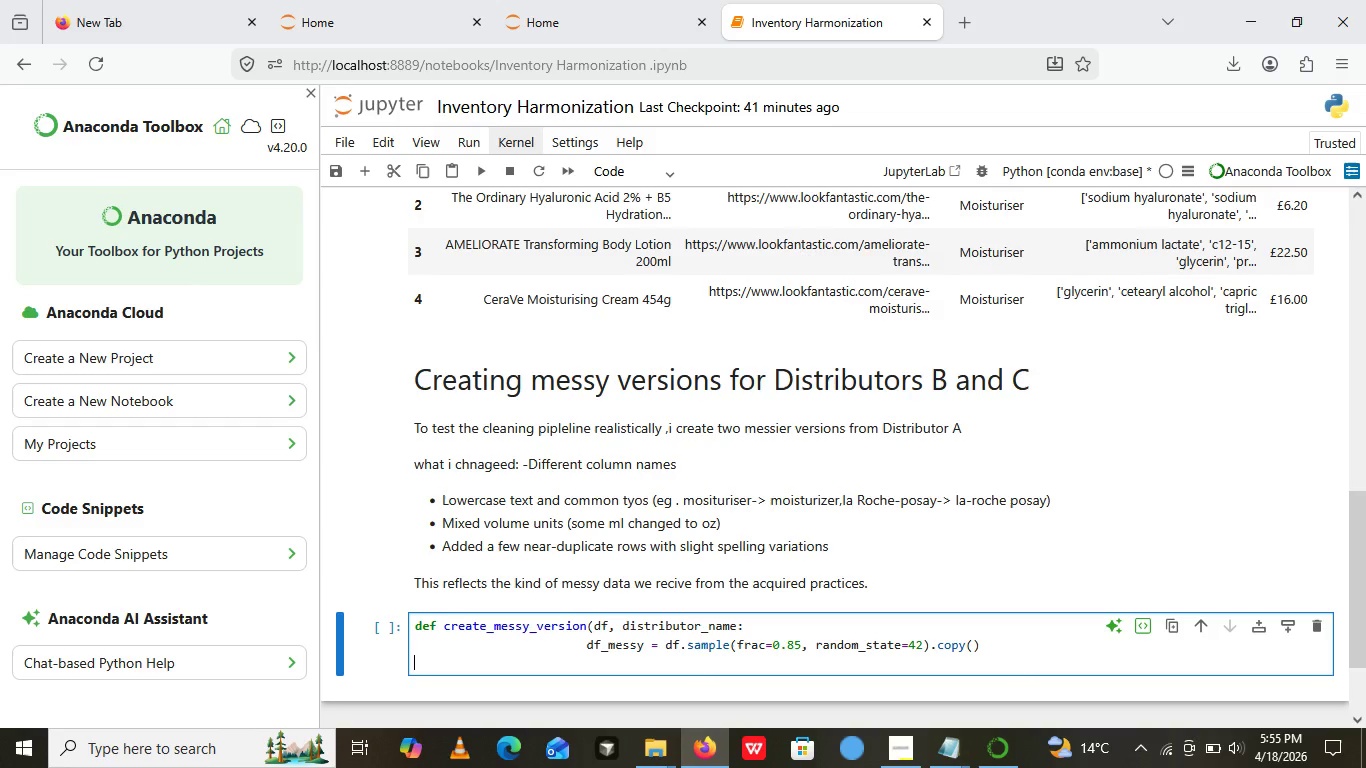 
key(Backspace)
 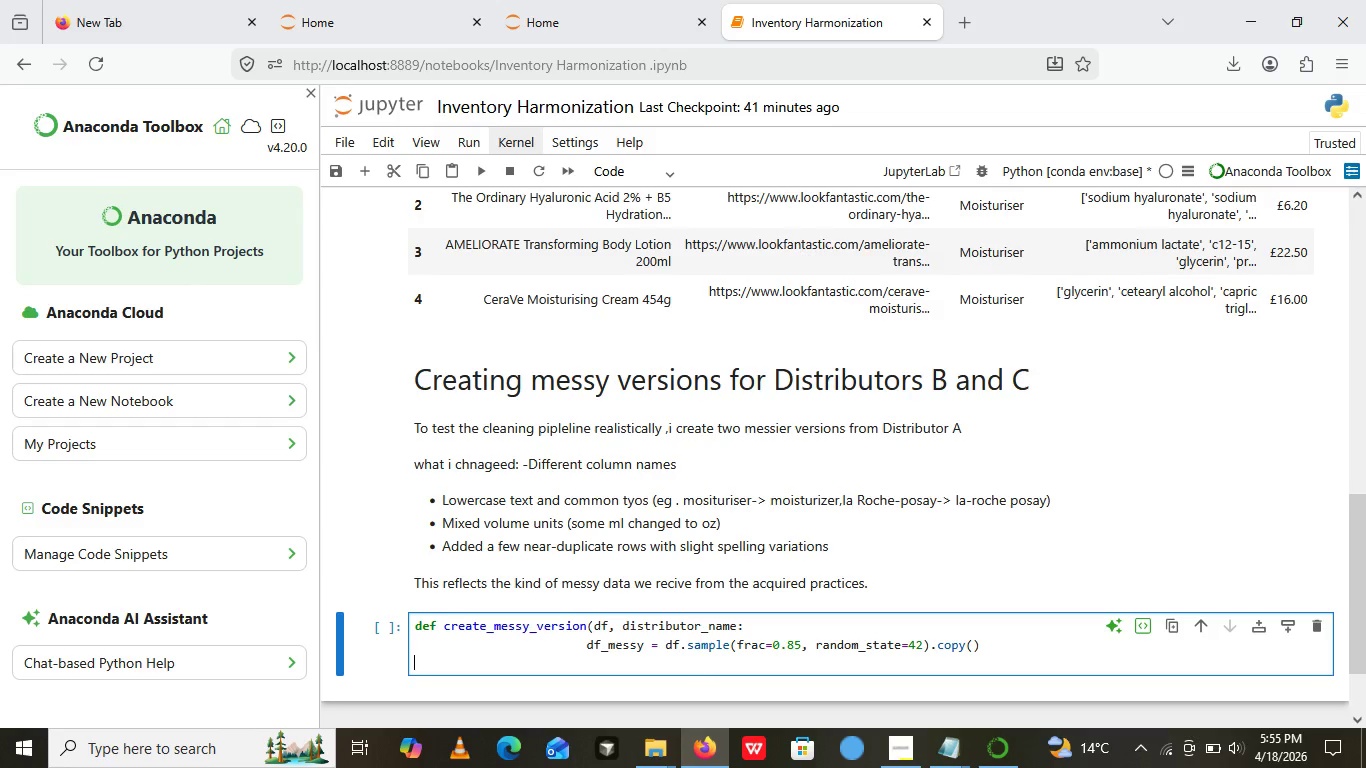 
key(Backspace)
 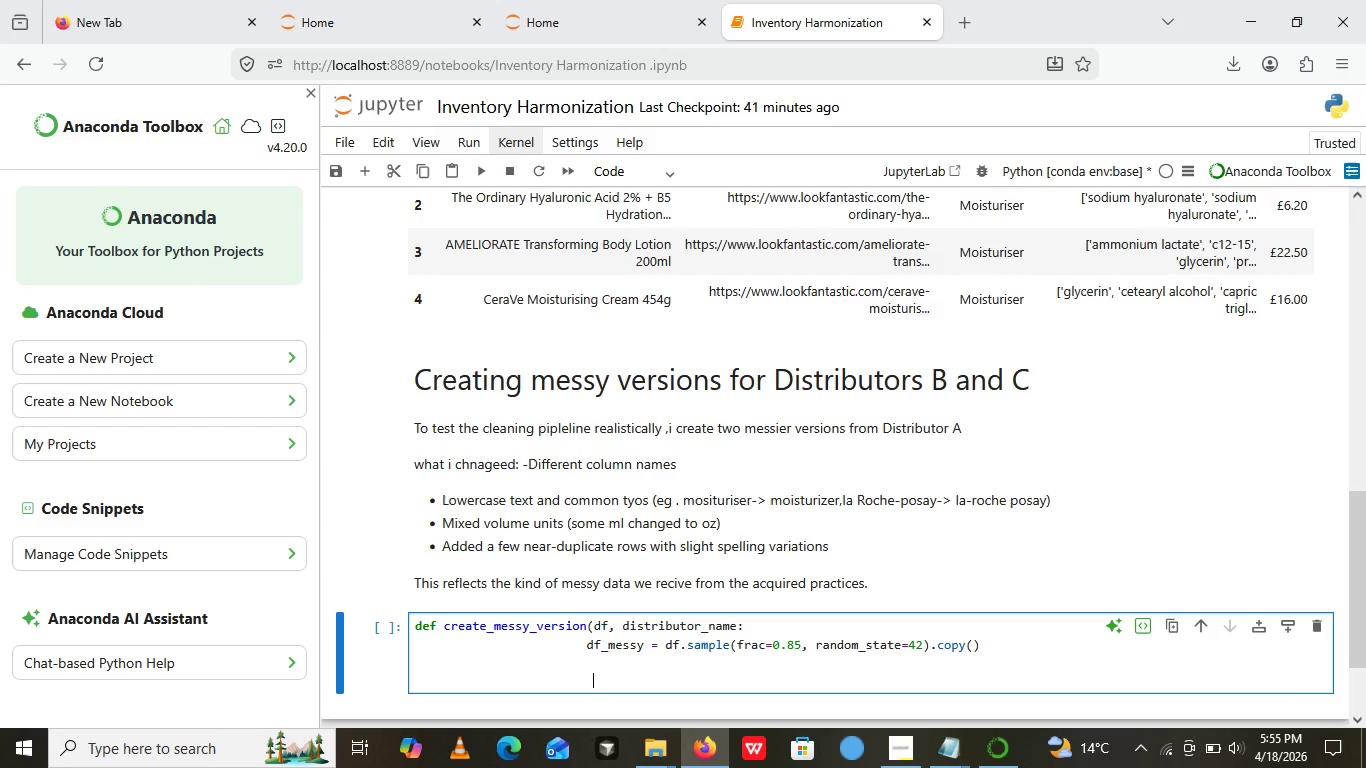 
key(Enter)
 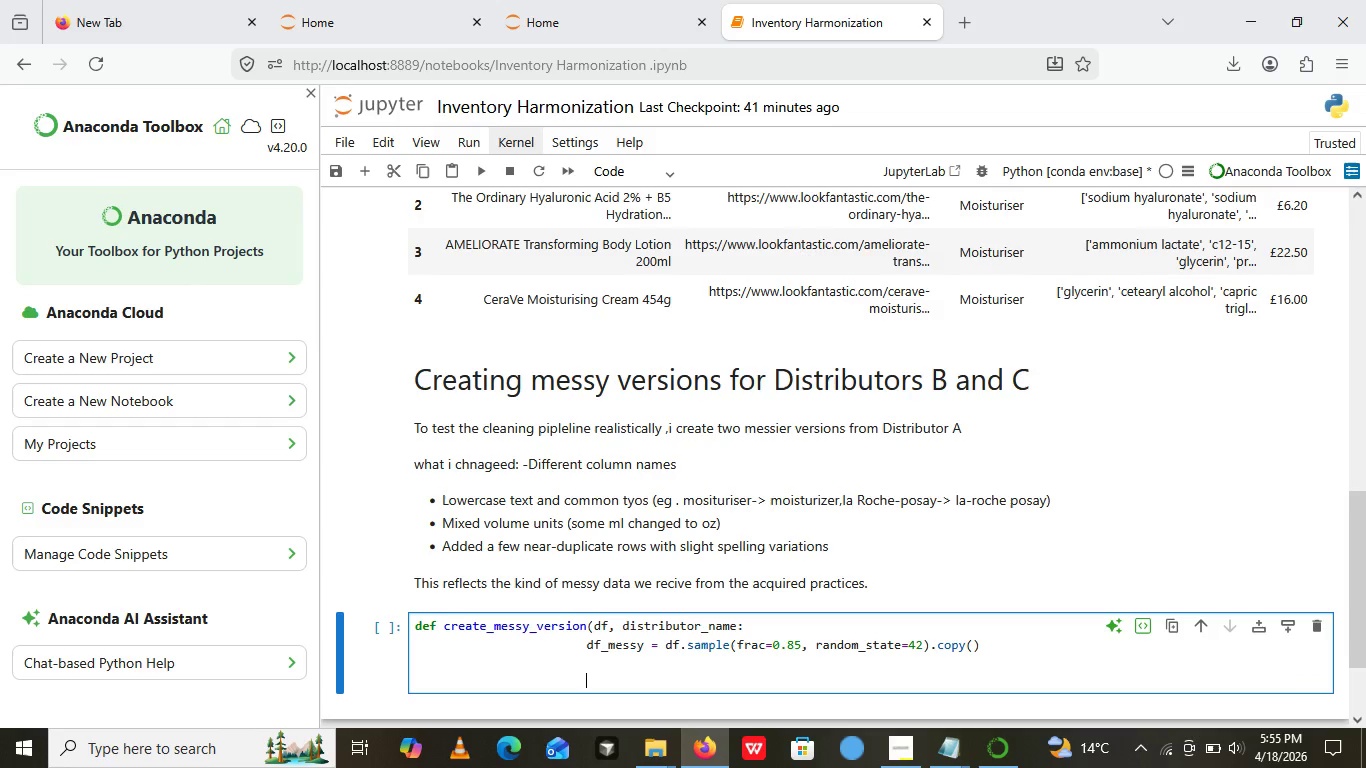 
hold_key(key=ArrowLeft, duration=0.56)
 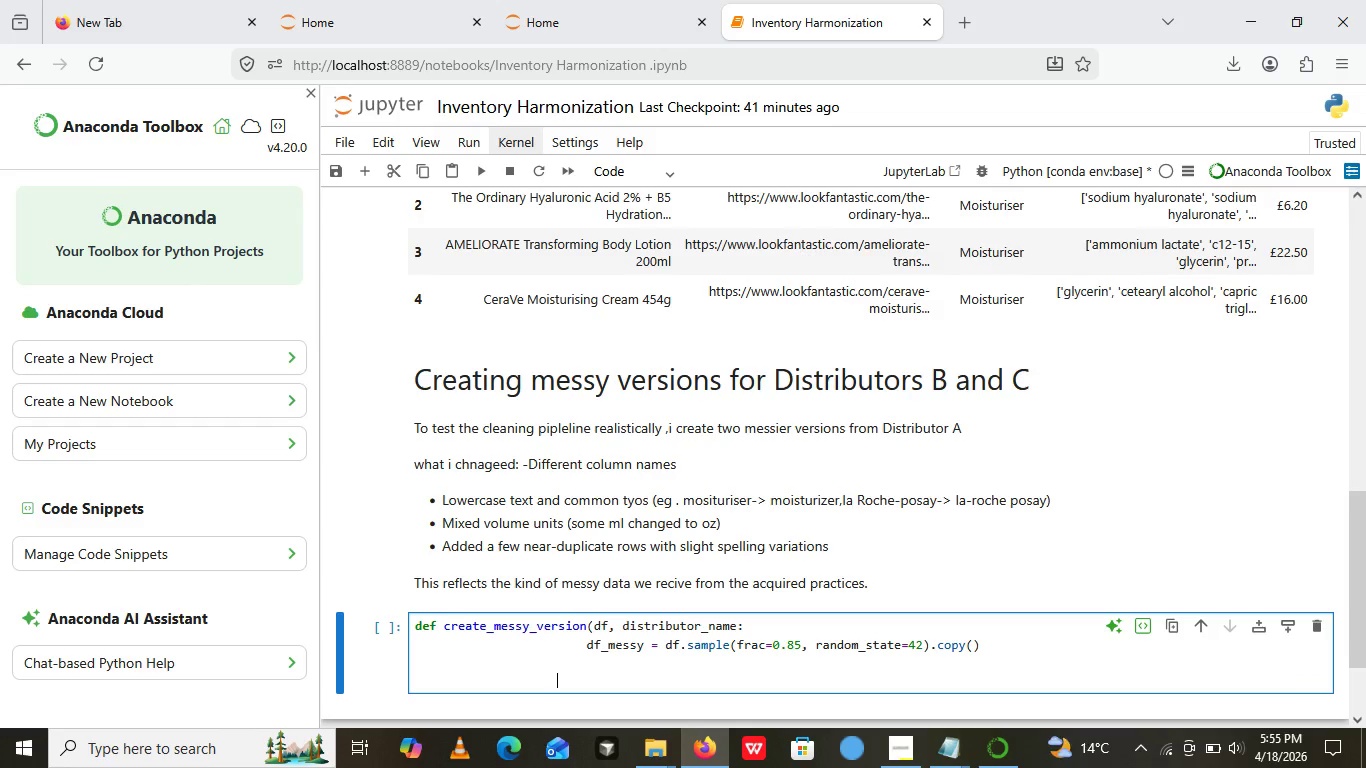 
key(ArrowLeft)
 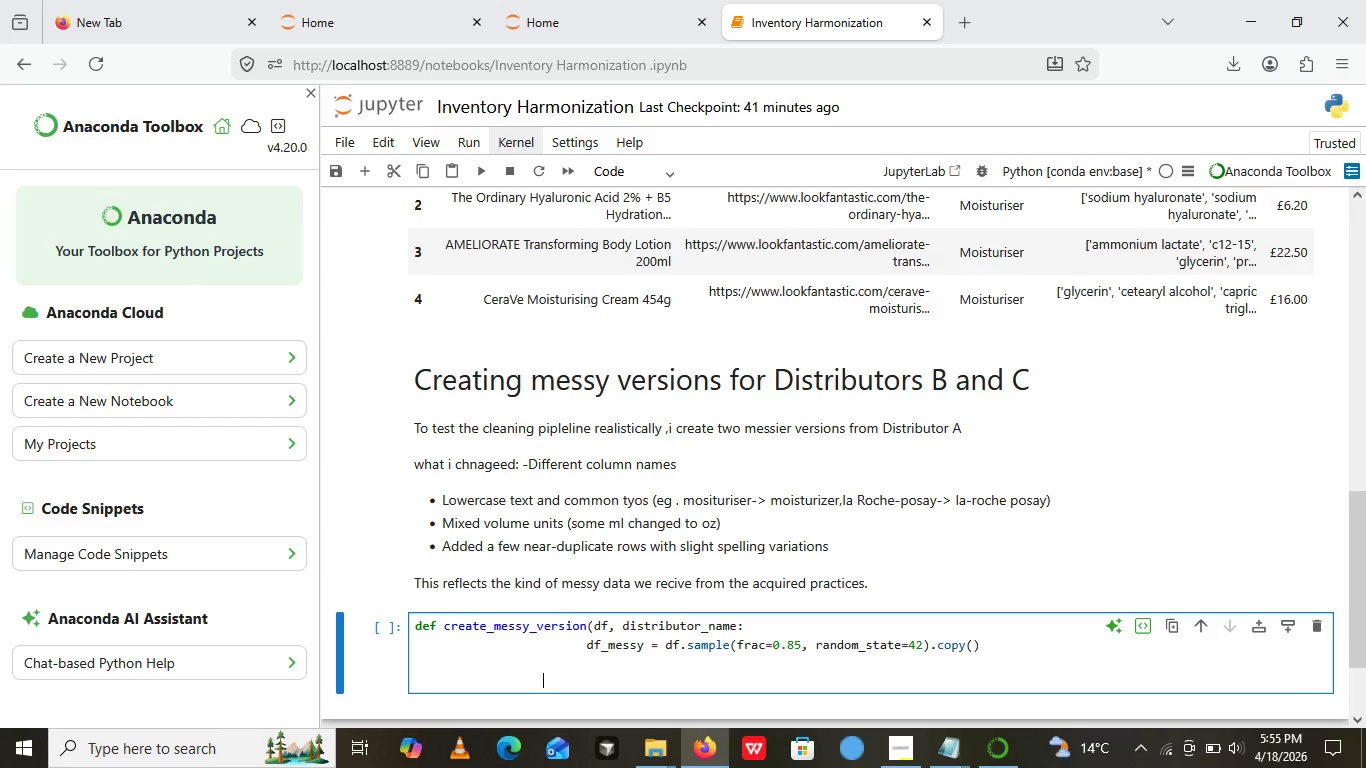 
hold_key(key=ArrowLeft, duration=0.58)
 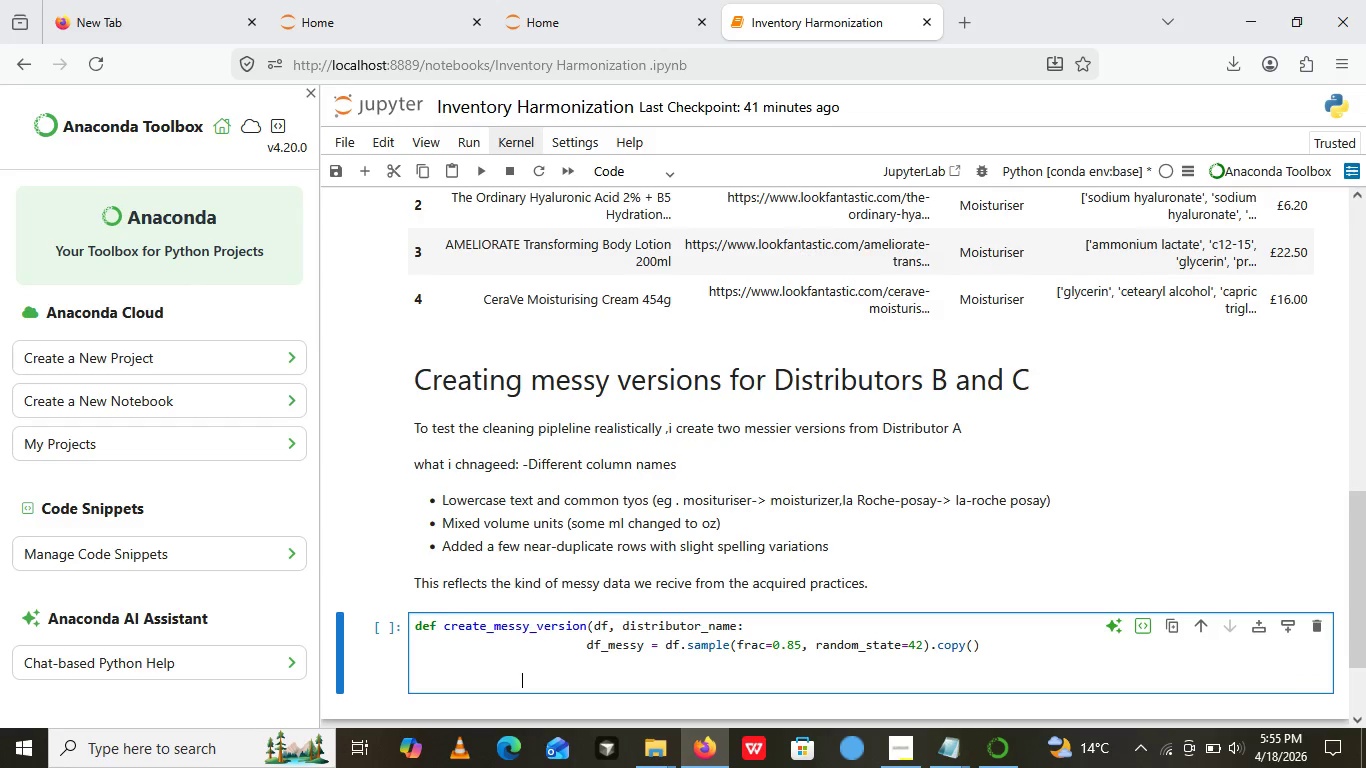 
key(ArrowLeft)
 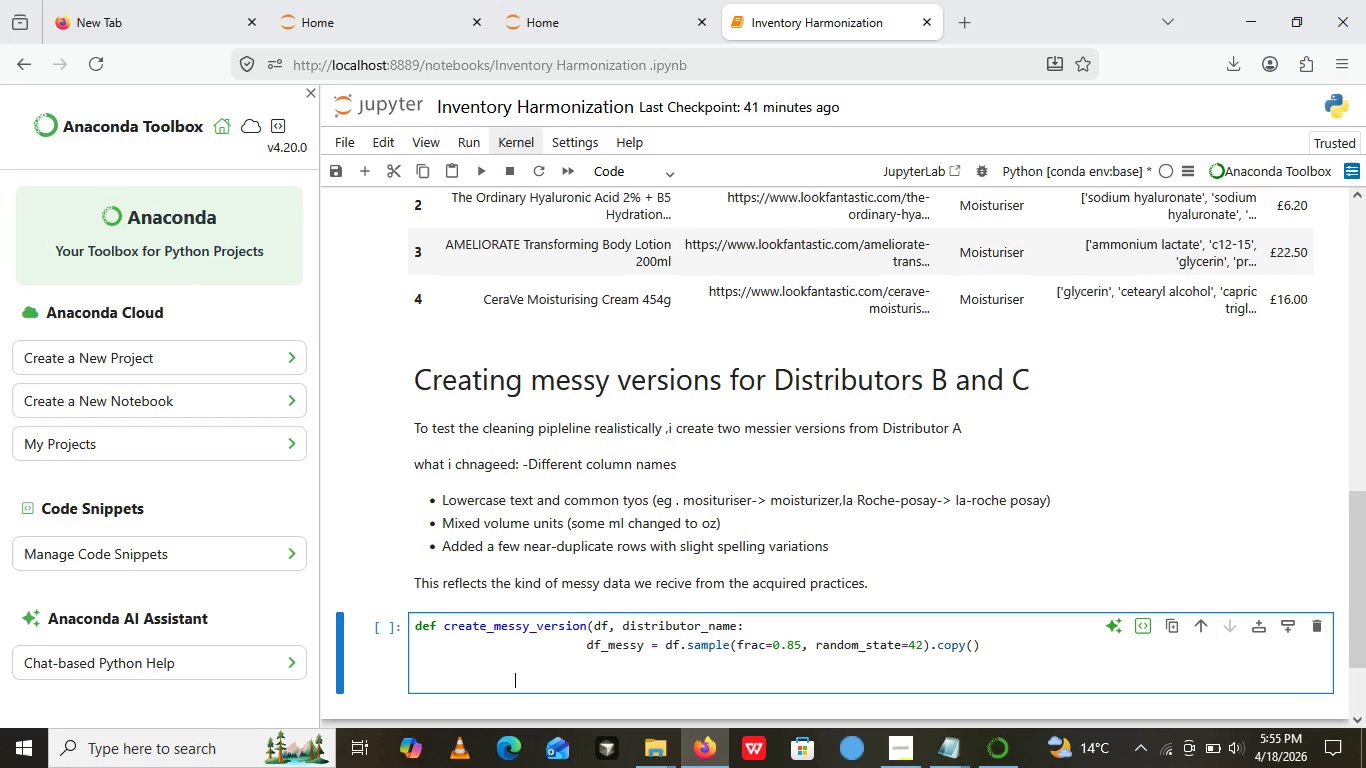 
key(ArrowLeft)
 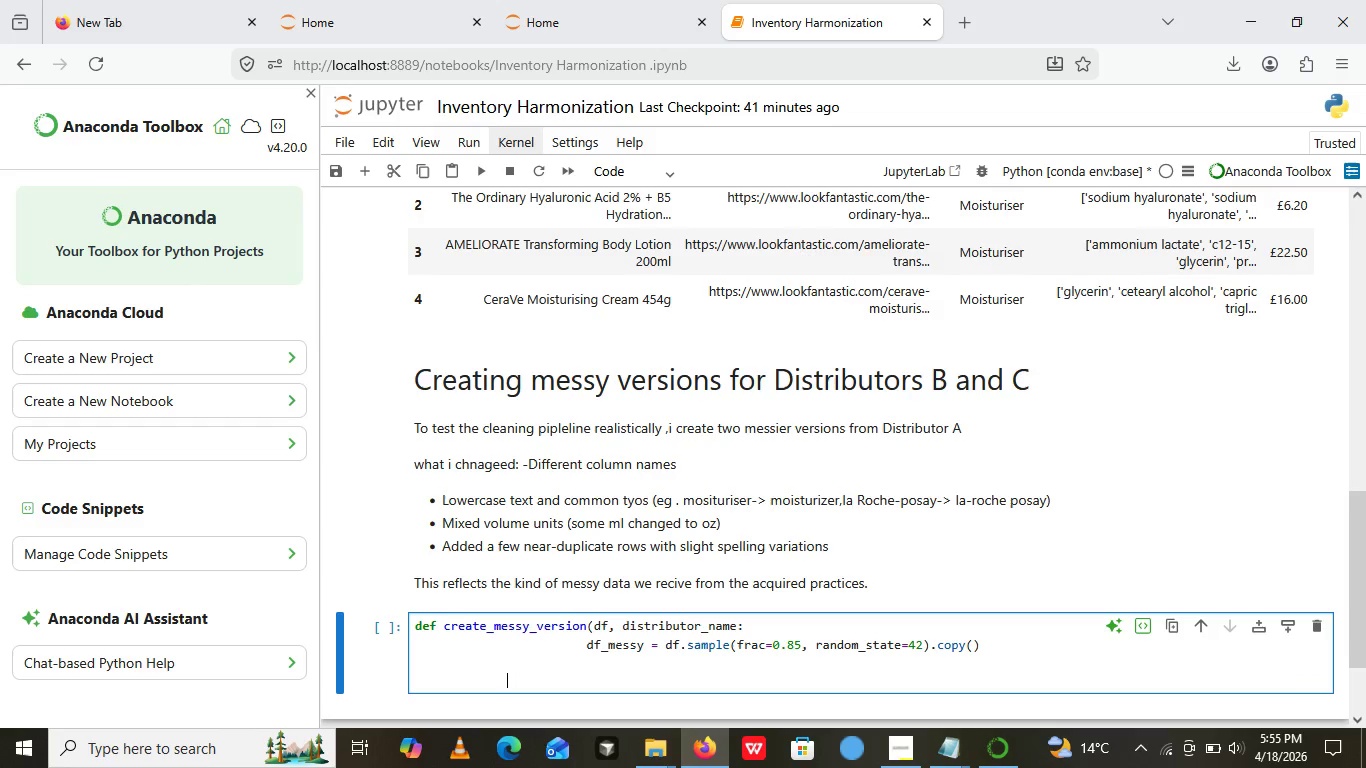 
key(ArrowLeft)
 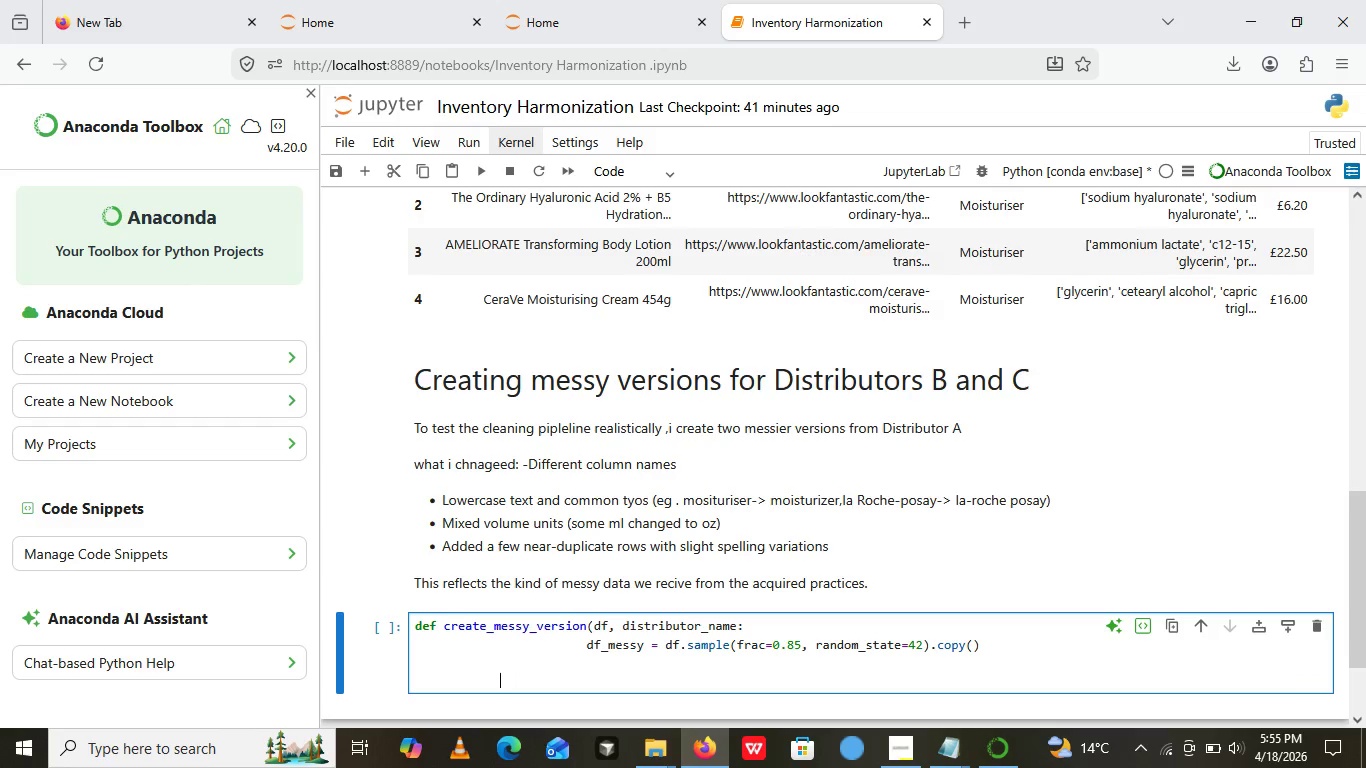 
key(ArrowLeft)
 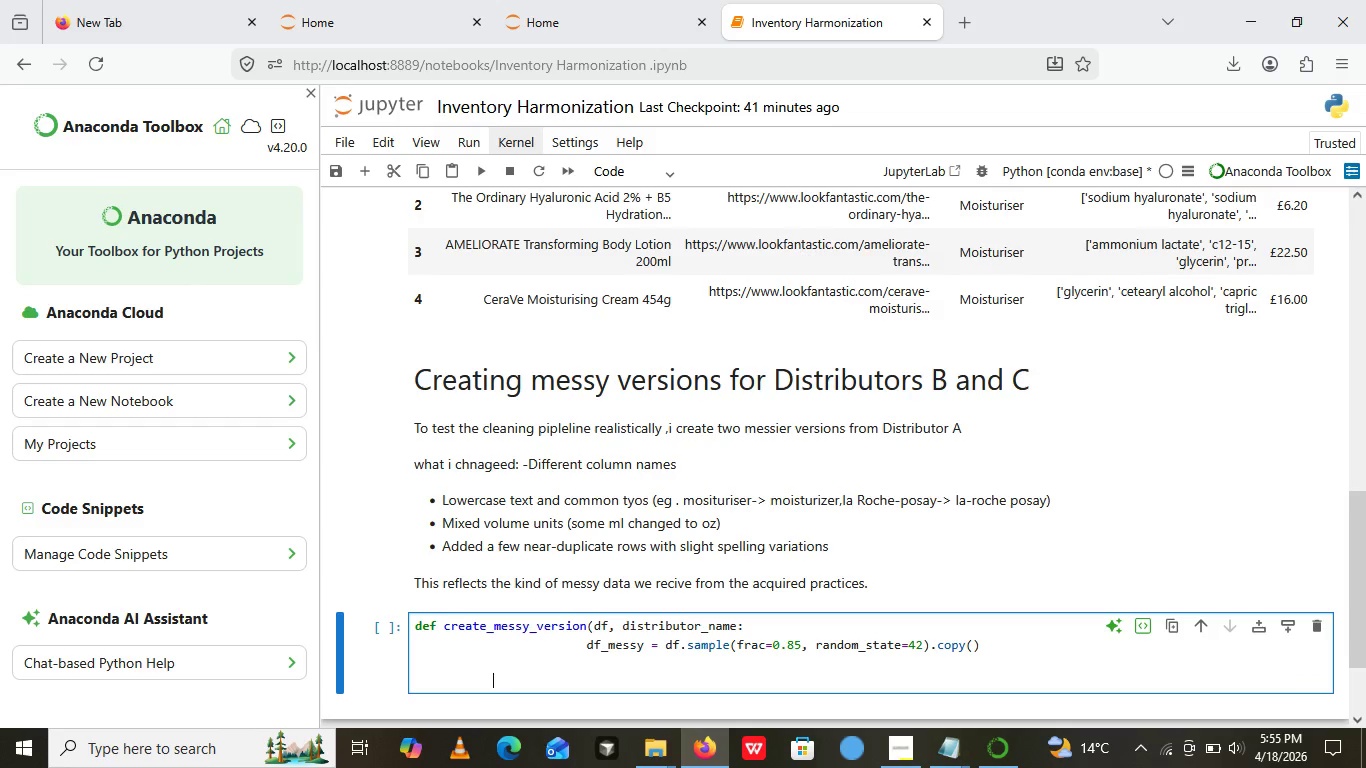 
key(ArrowLeft)
 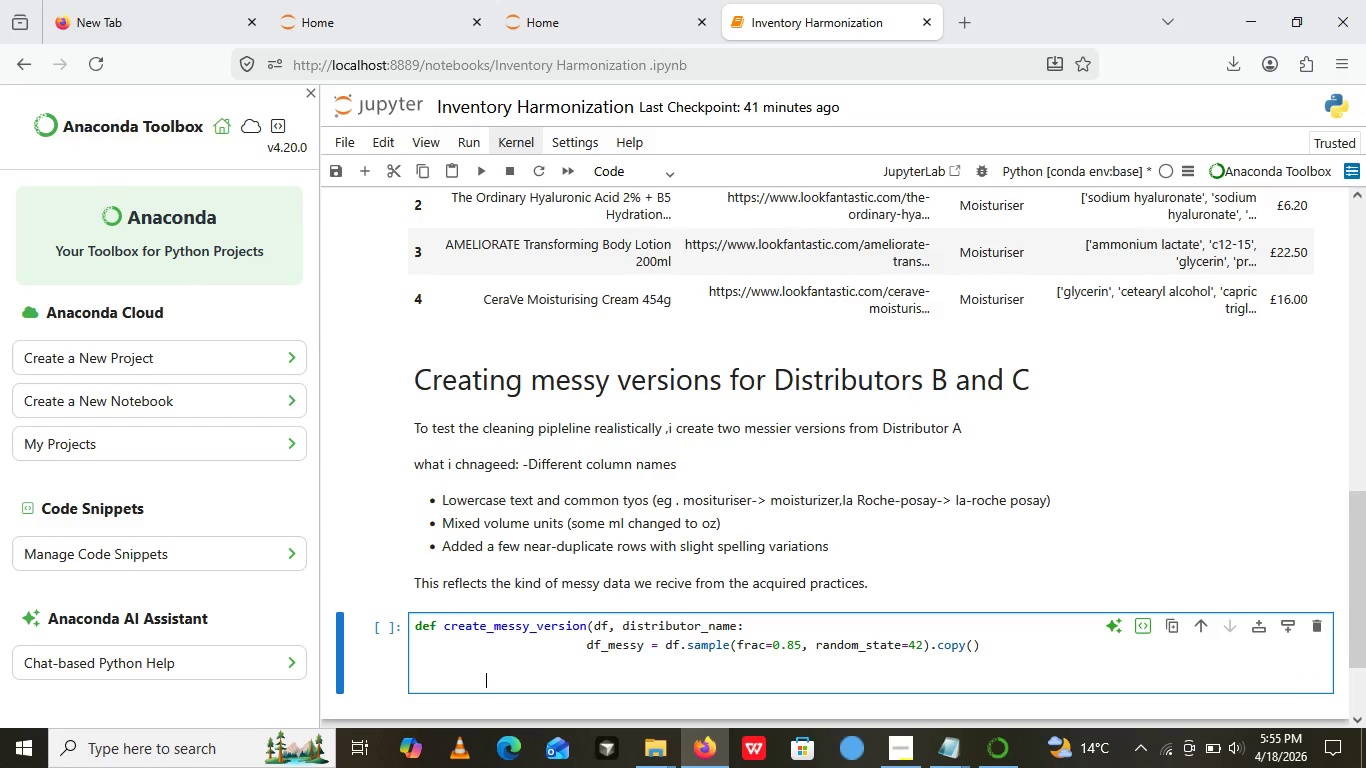 
key(ArrowLeft)
 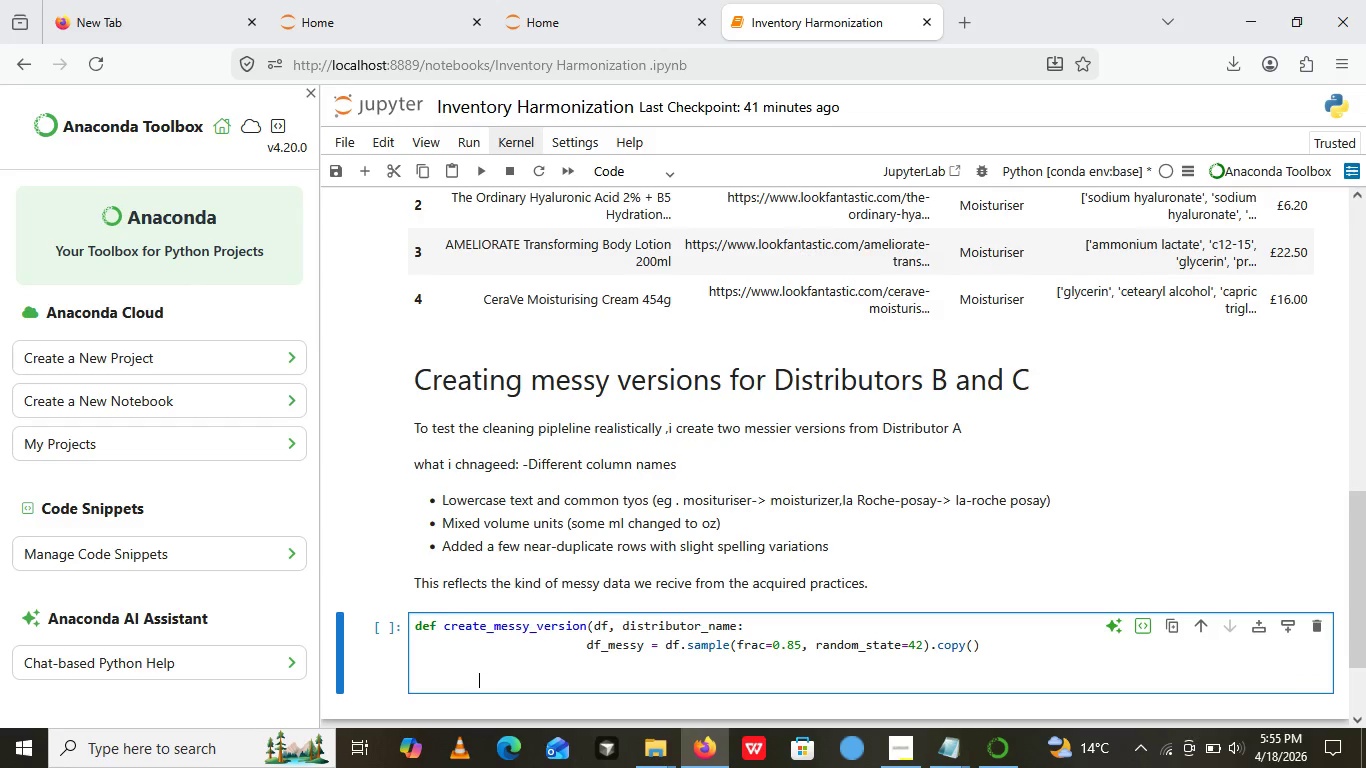 
key(ArrowLeft)
 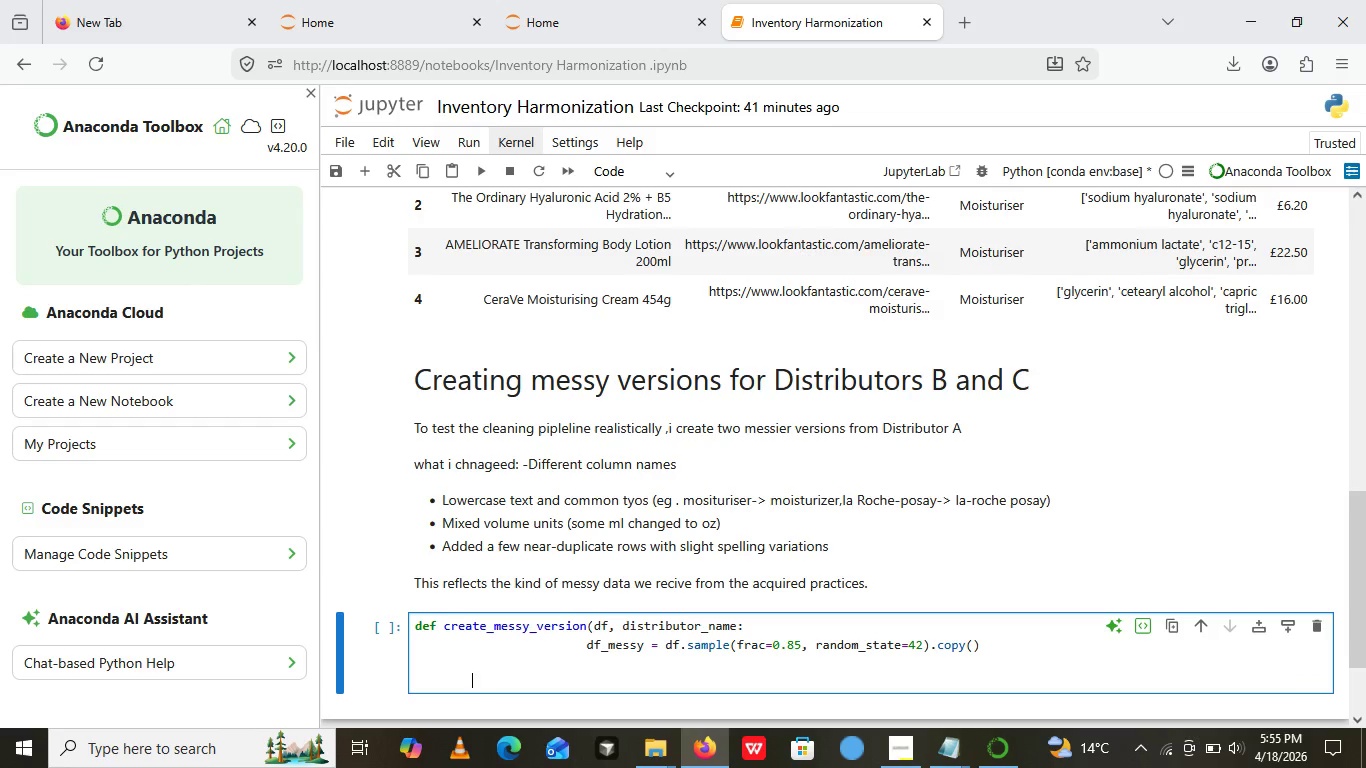 
key(ArrowLeft)
 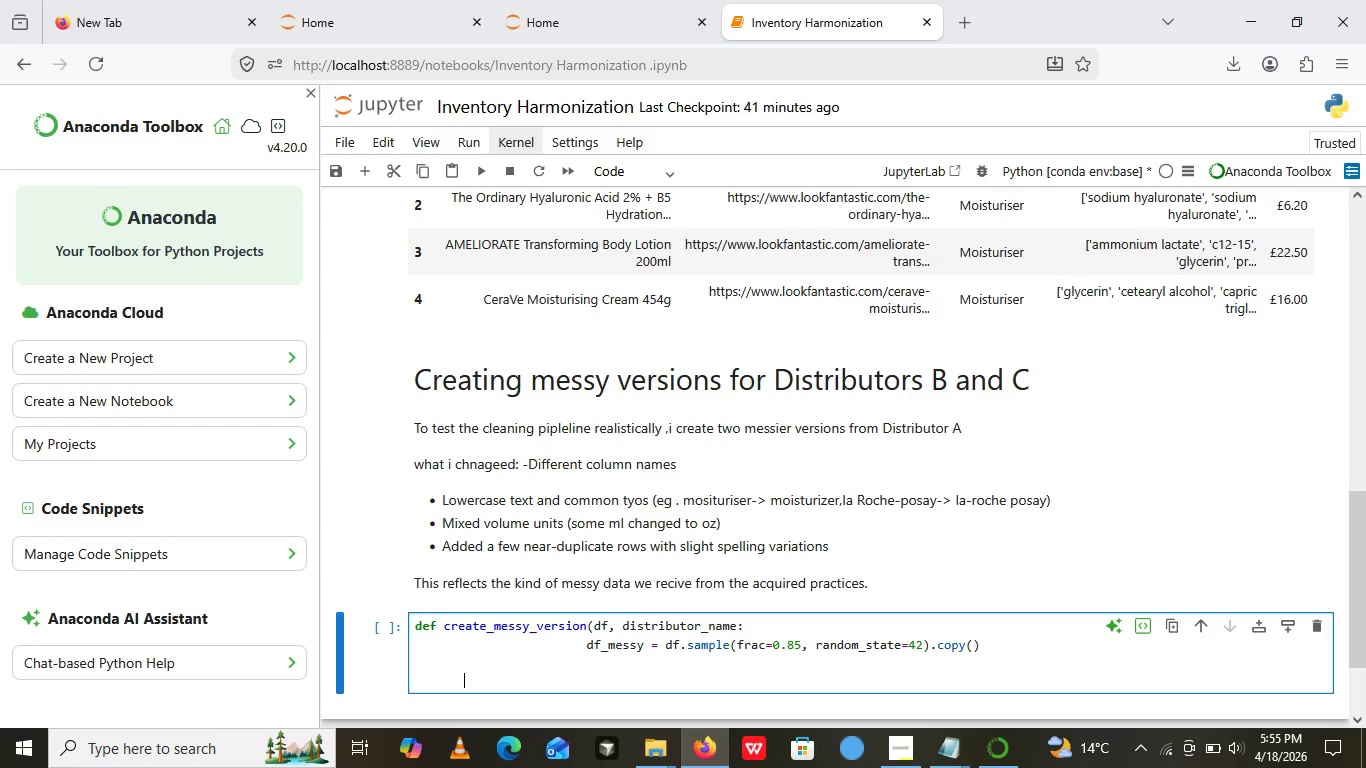 
key(ArrowLeft)
 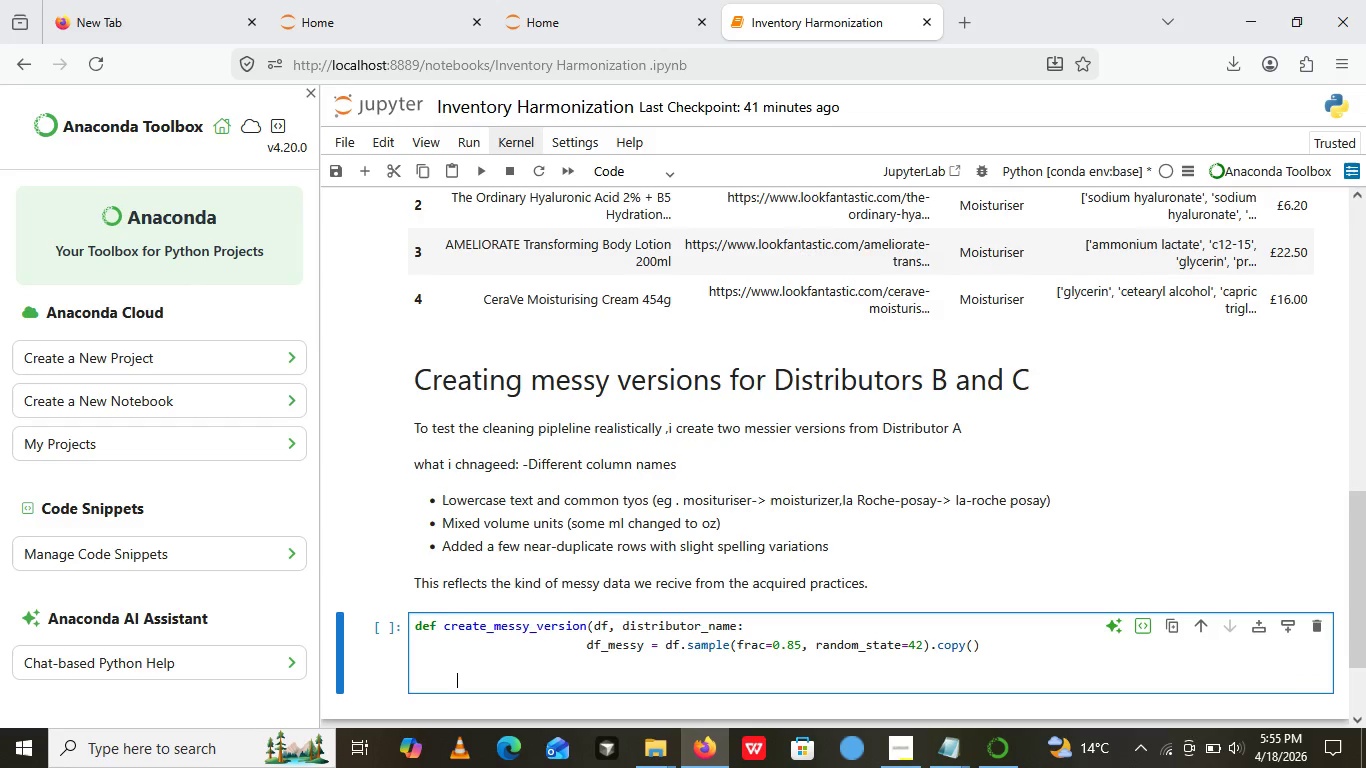 
key(ArrowLeft)
 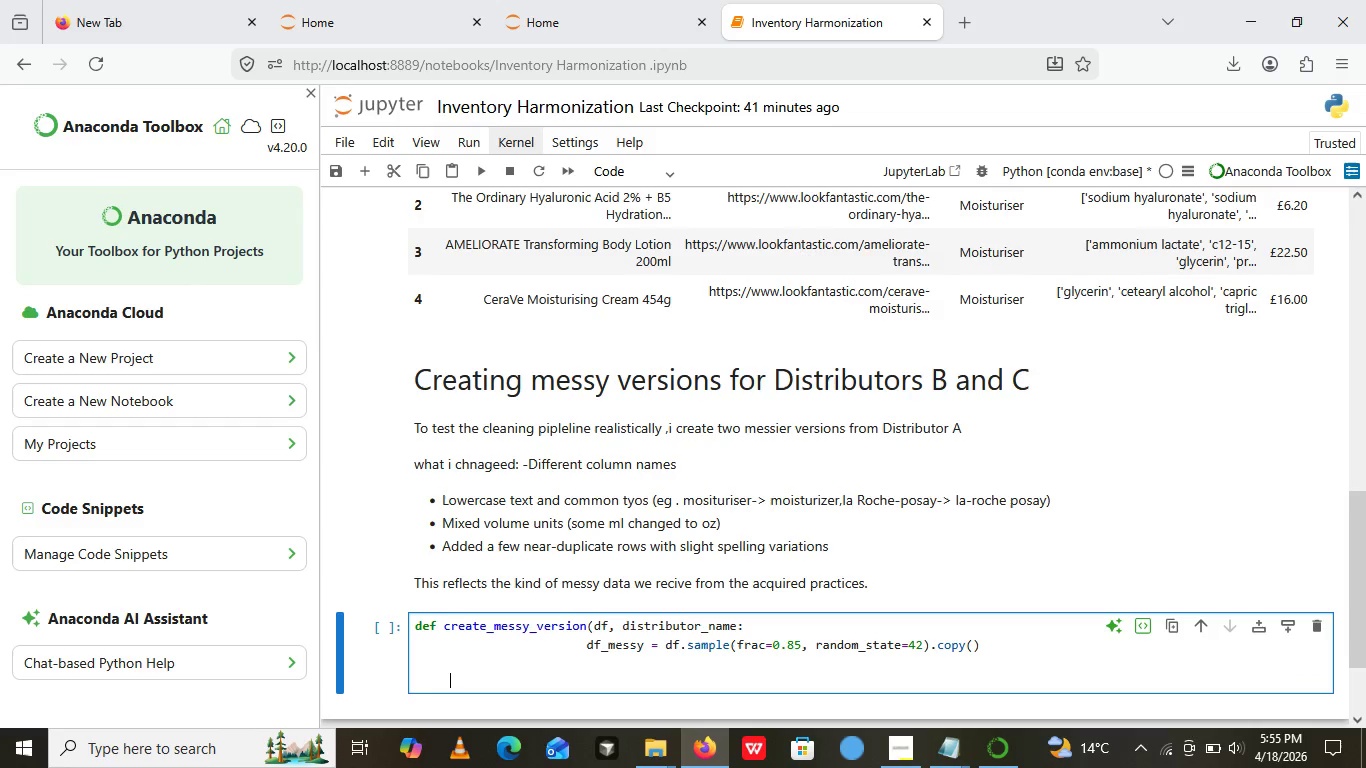 
key(ArrowLeft)
 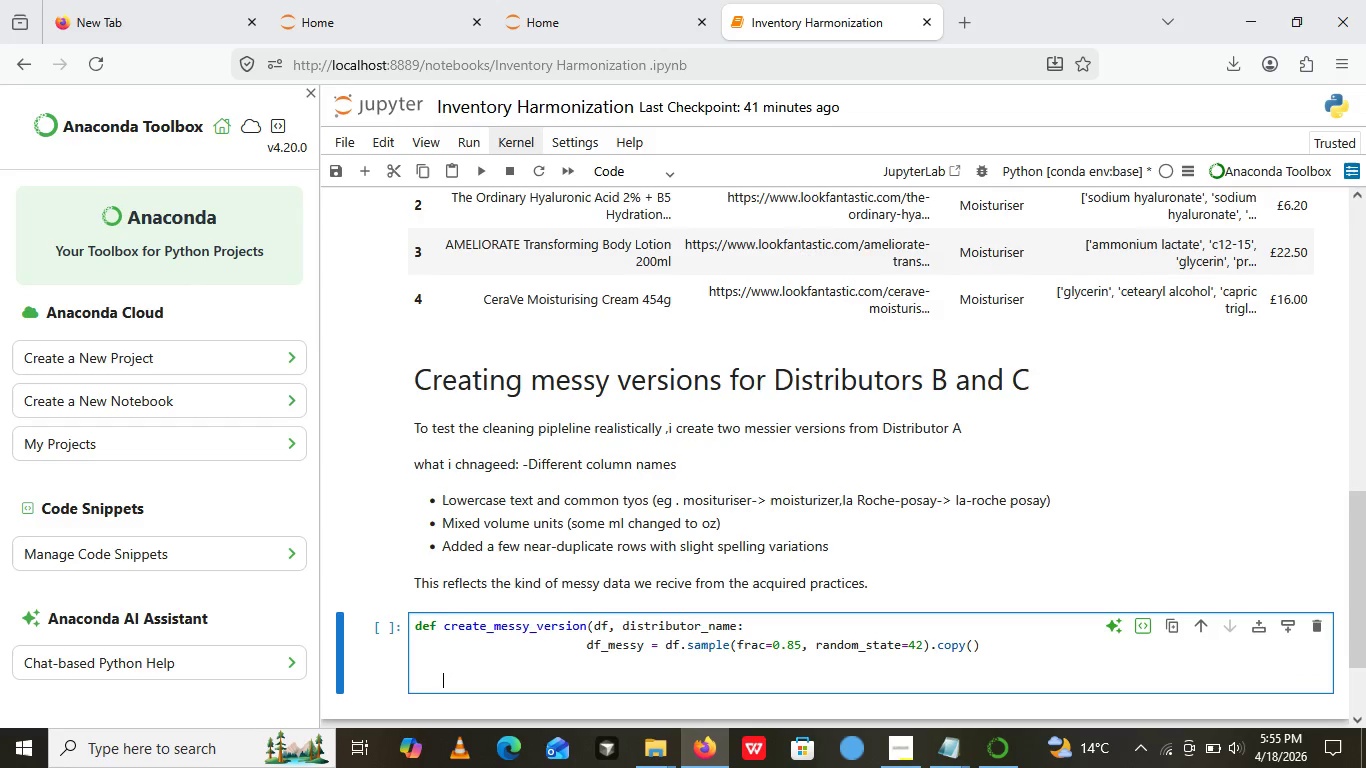 
key(ArrowLeft)
 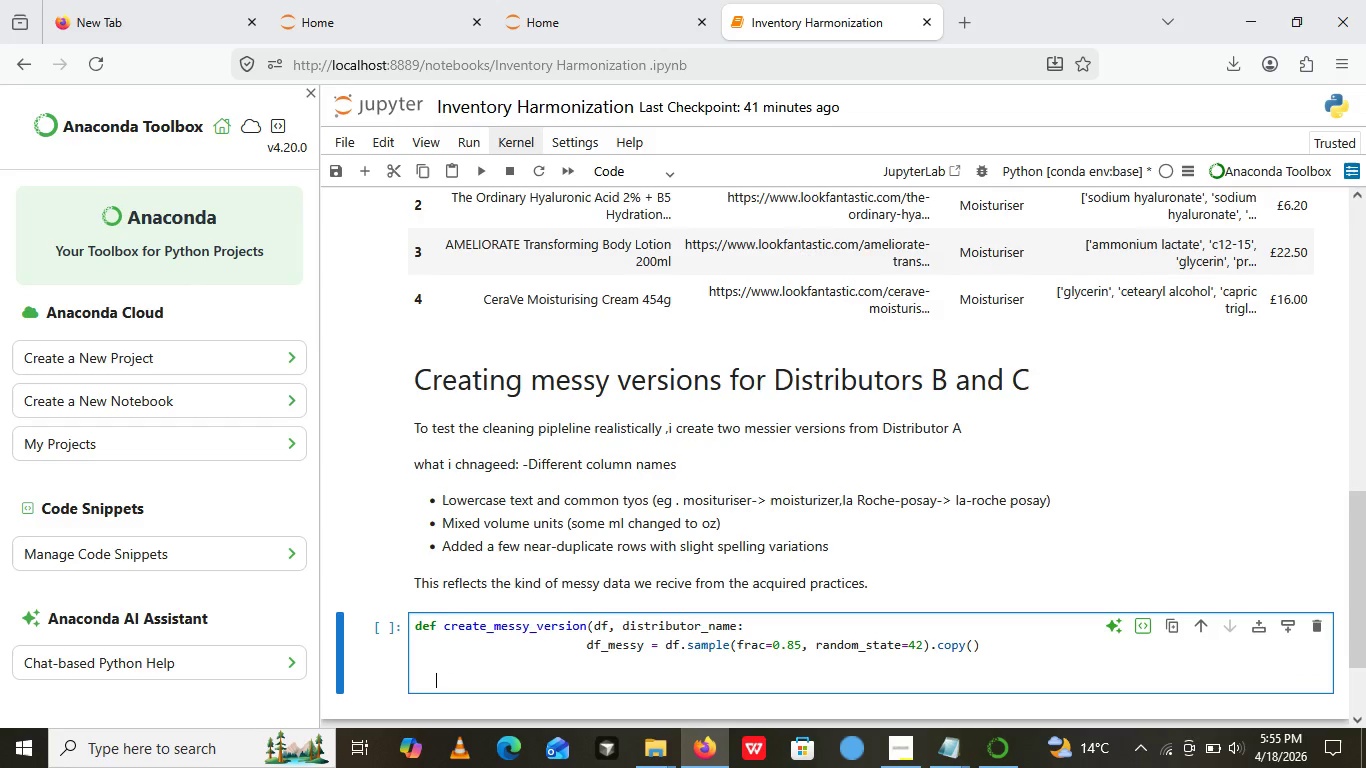 
key(ArrowLeft)
 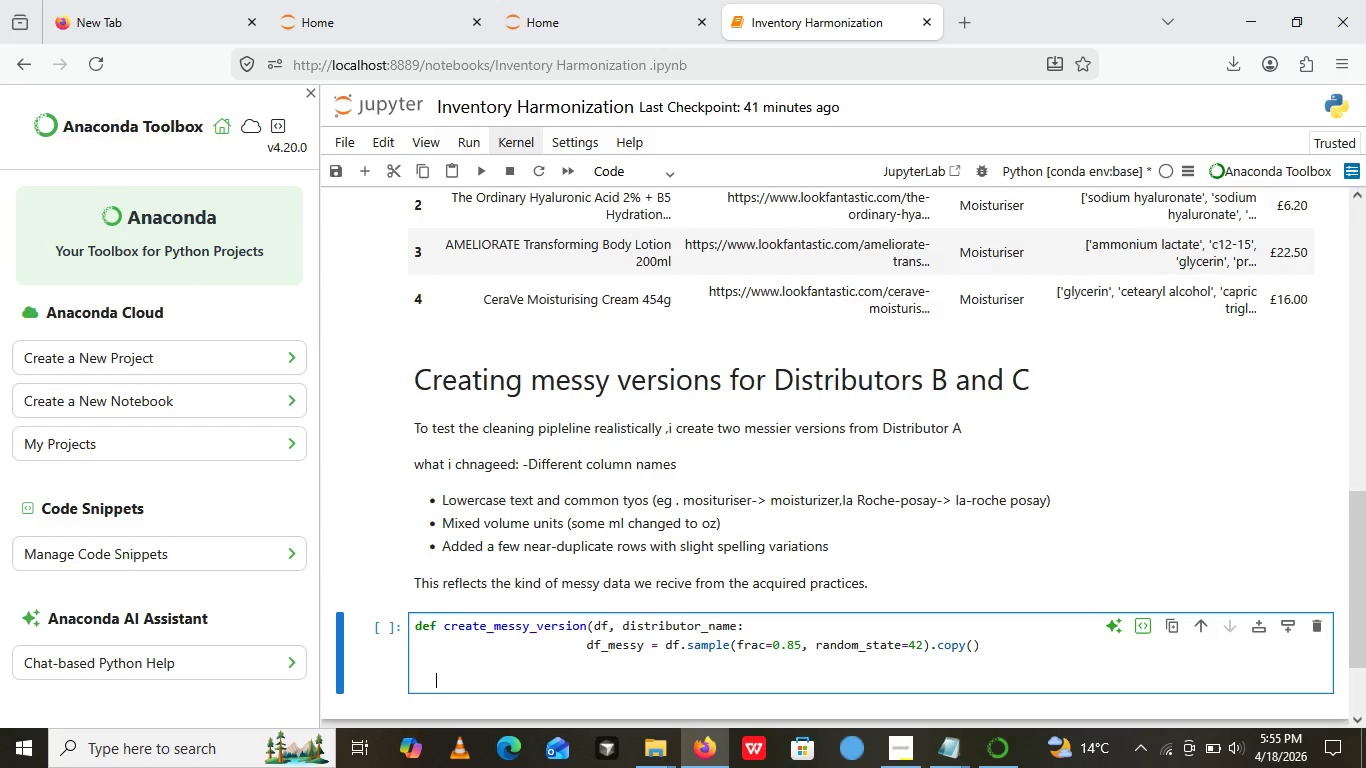 
key(ArrowLeft)
 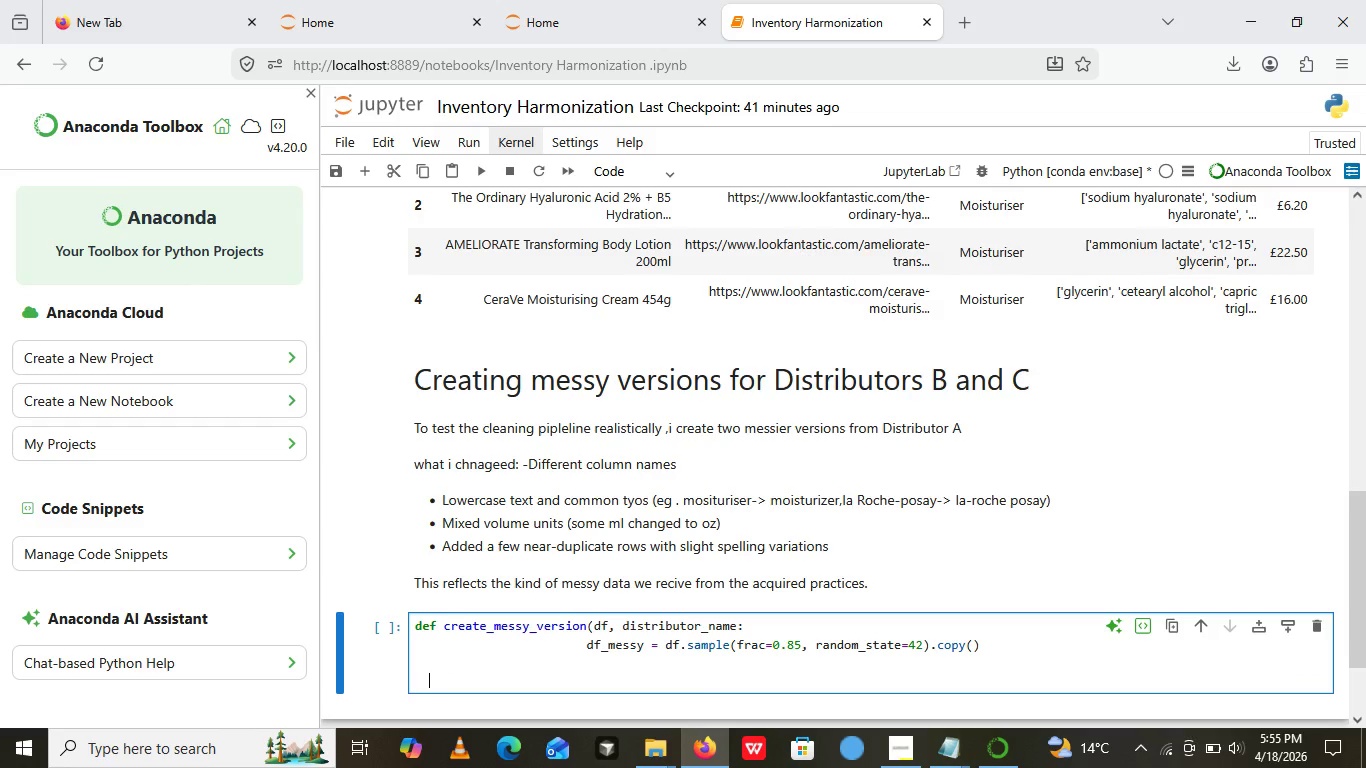 
key(ArrowLeft)
 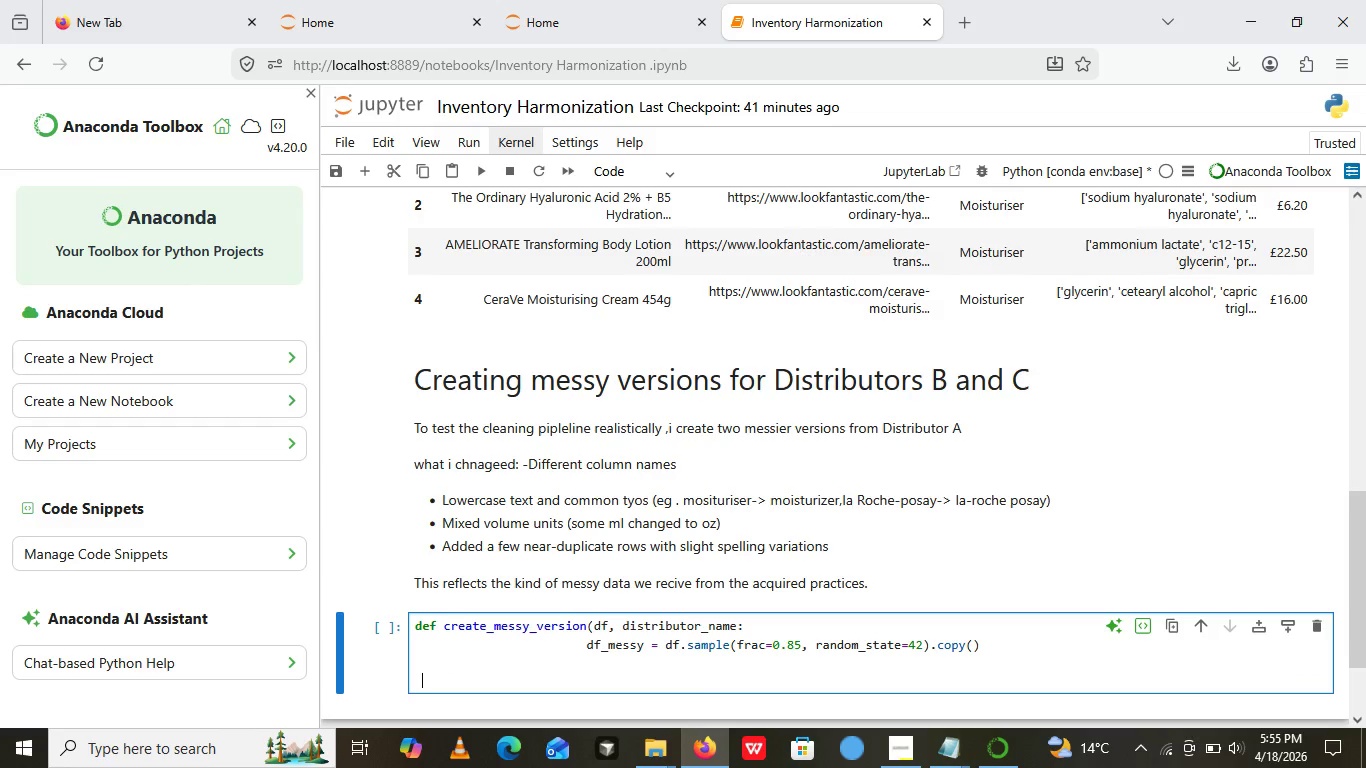 
key(ArrowLeft)
 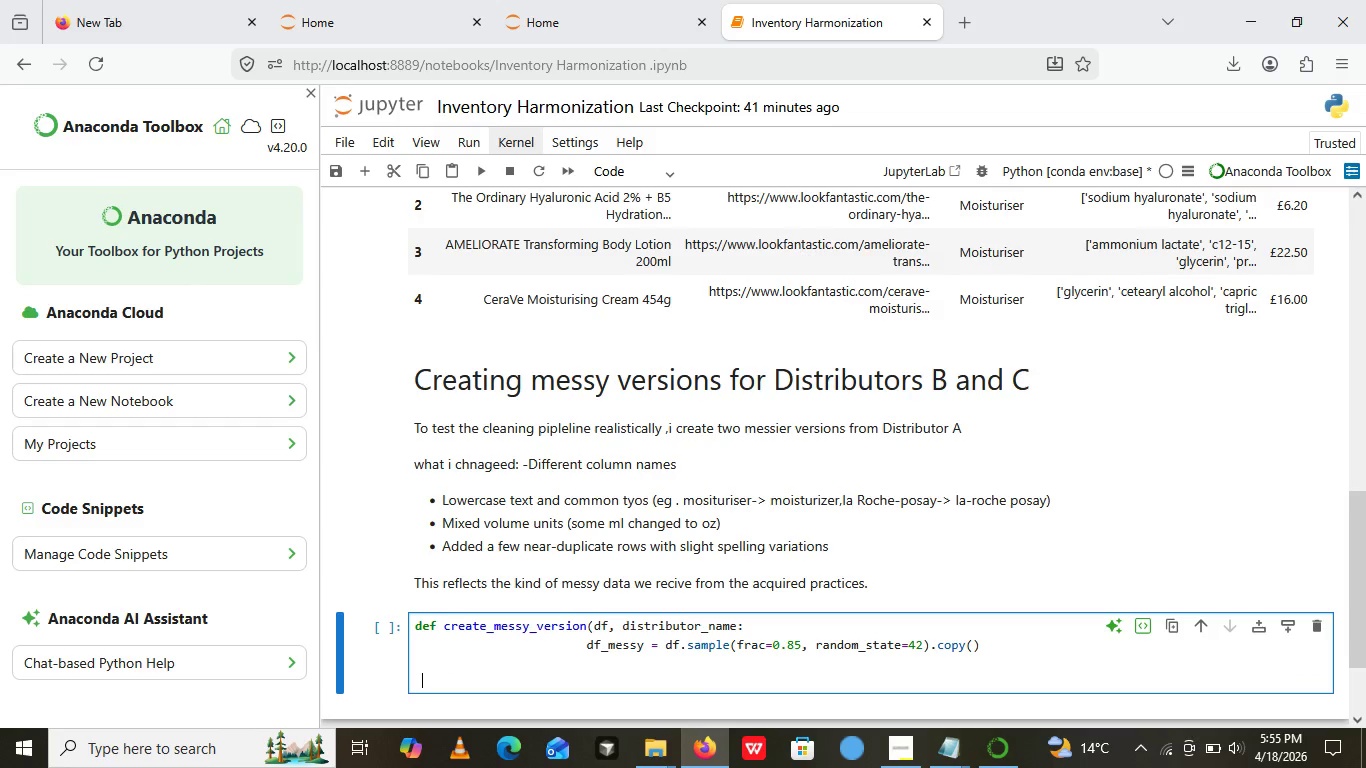 
key(ArrowLeft)
 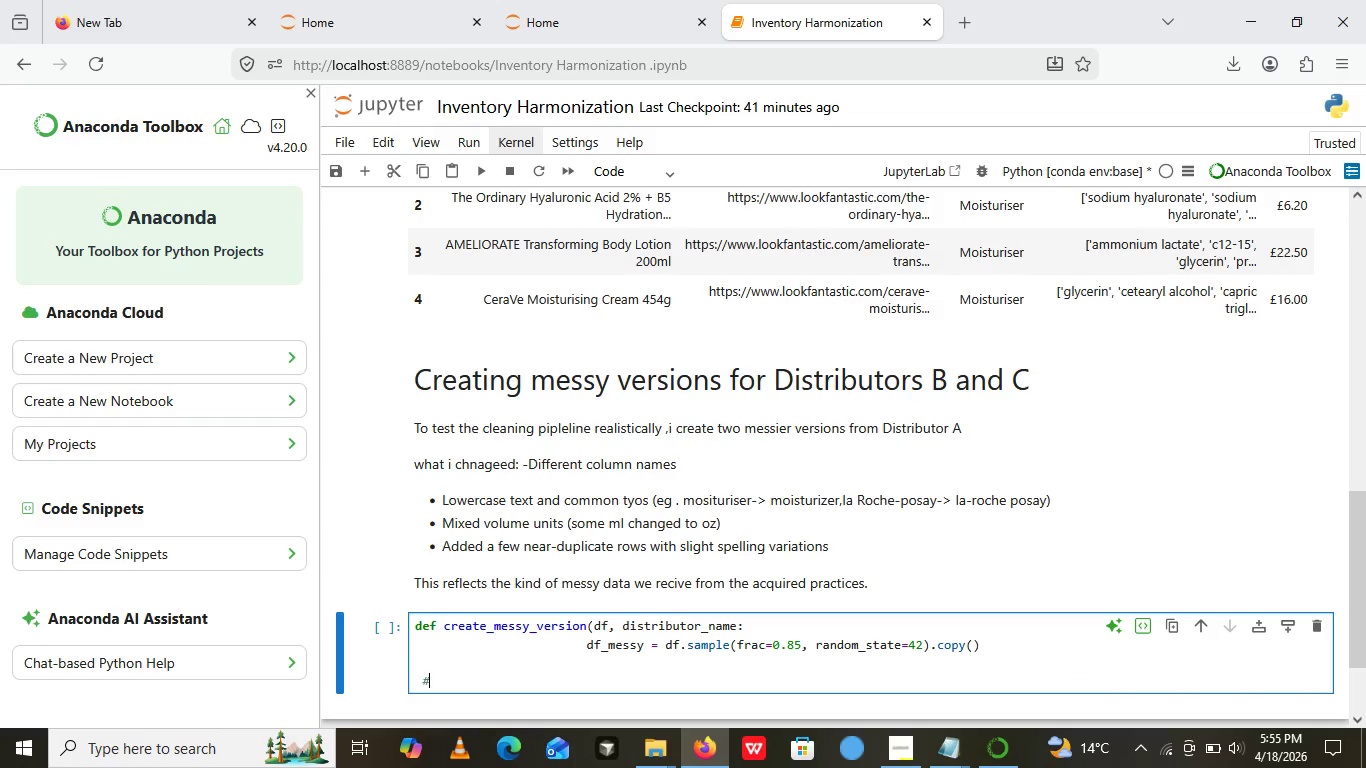 
type(# change columns)
key(Backspace)
type(name)
 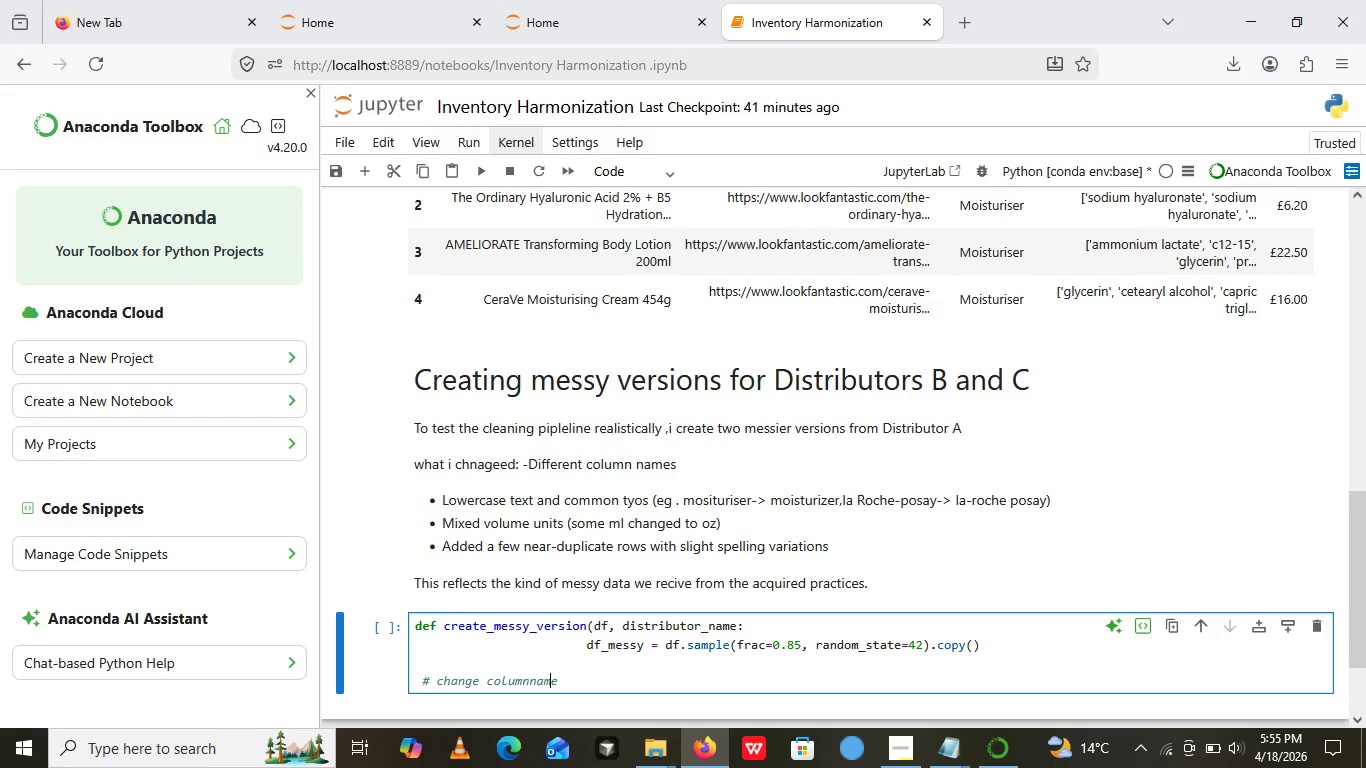 
key(ArrowLeft)
 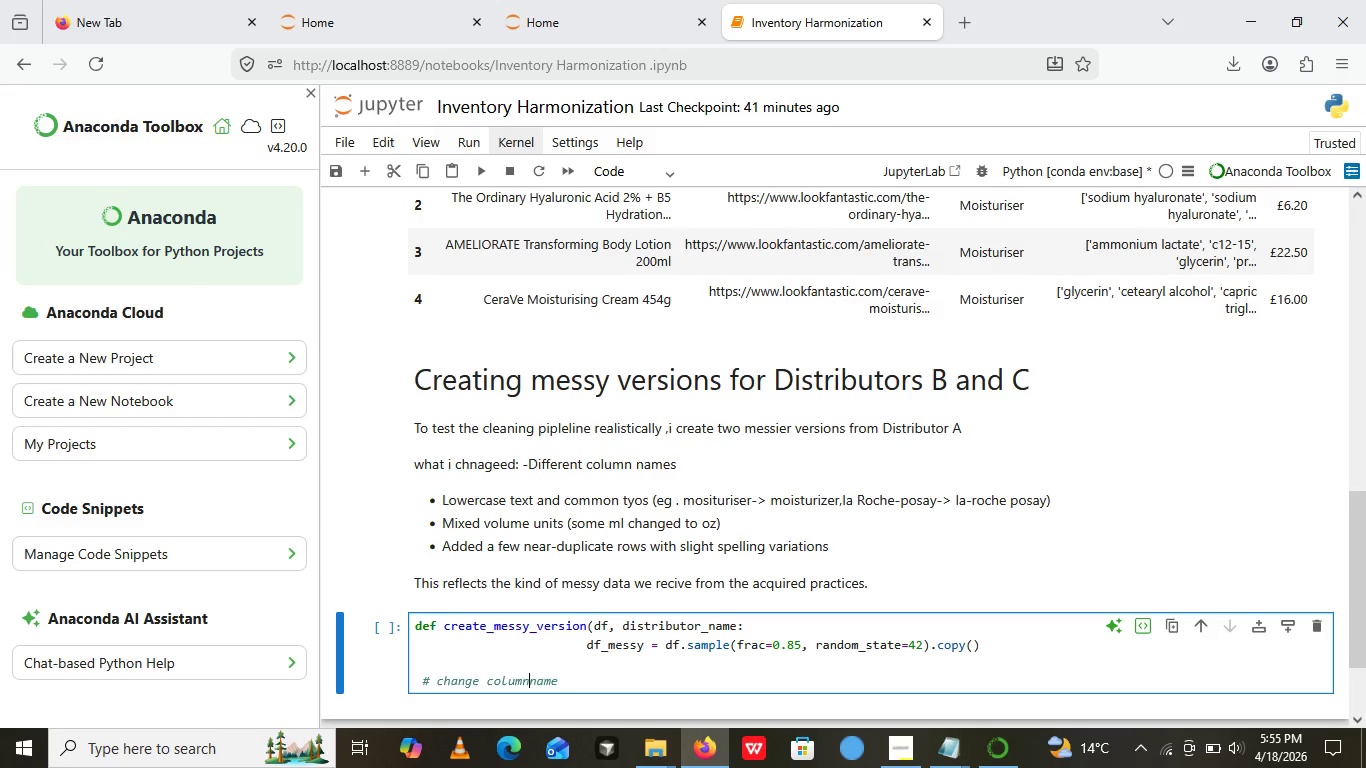 
key(ArrowLeft)
 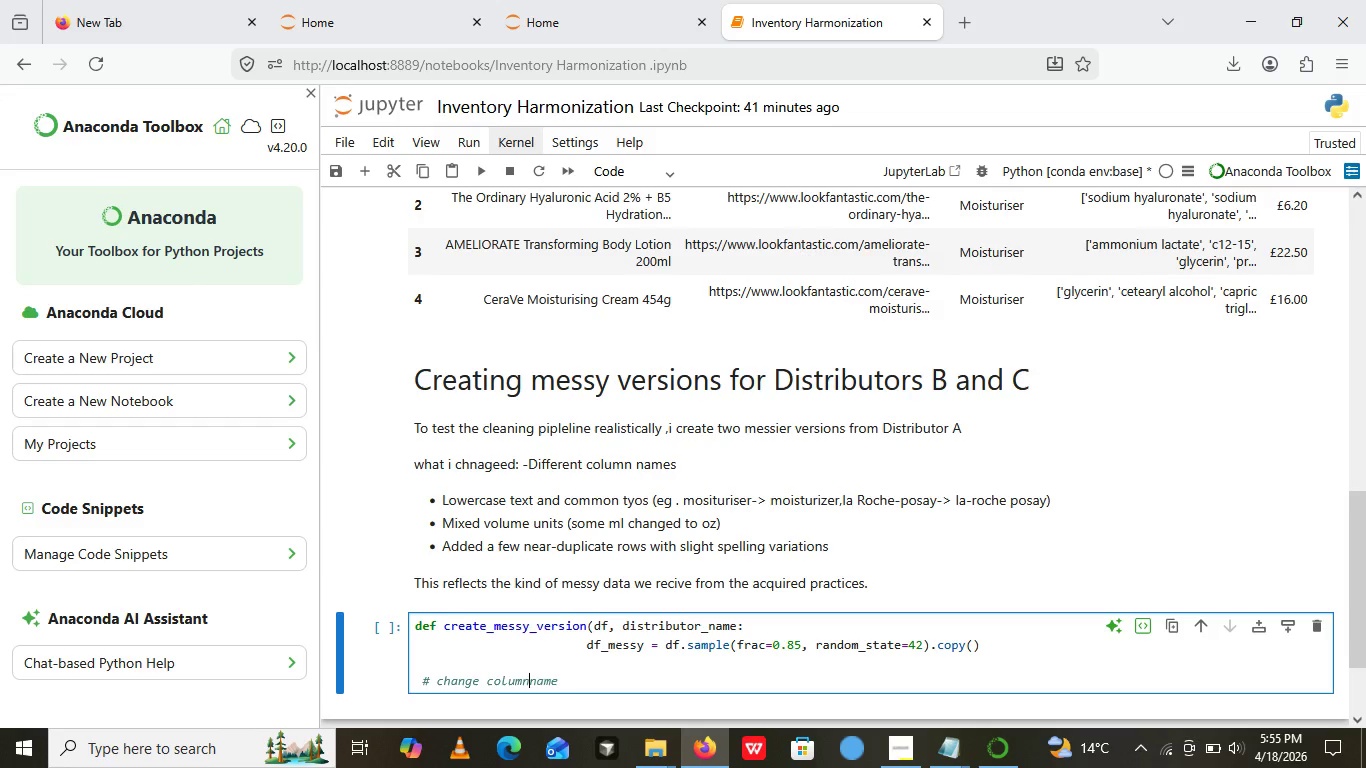 
key(ArrowLeft)
 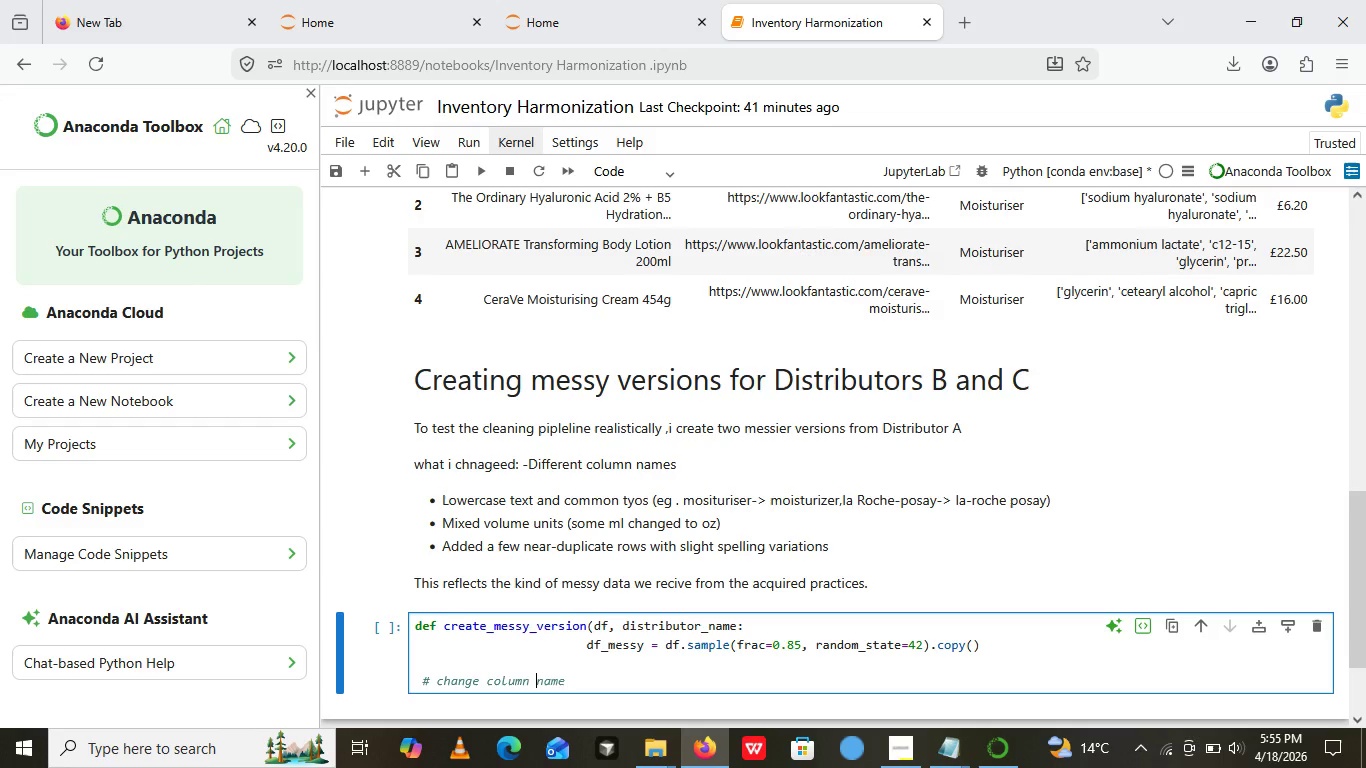 
key(ArrowLeft)
 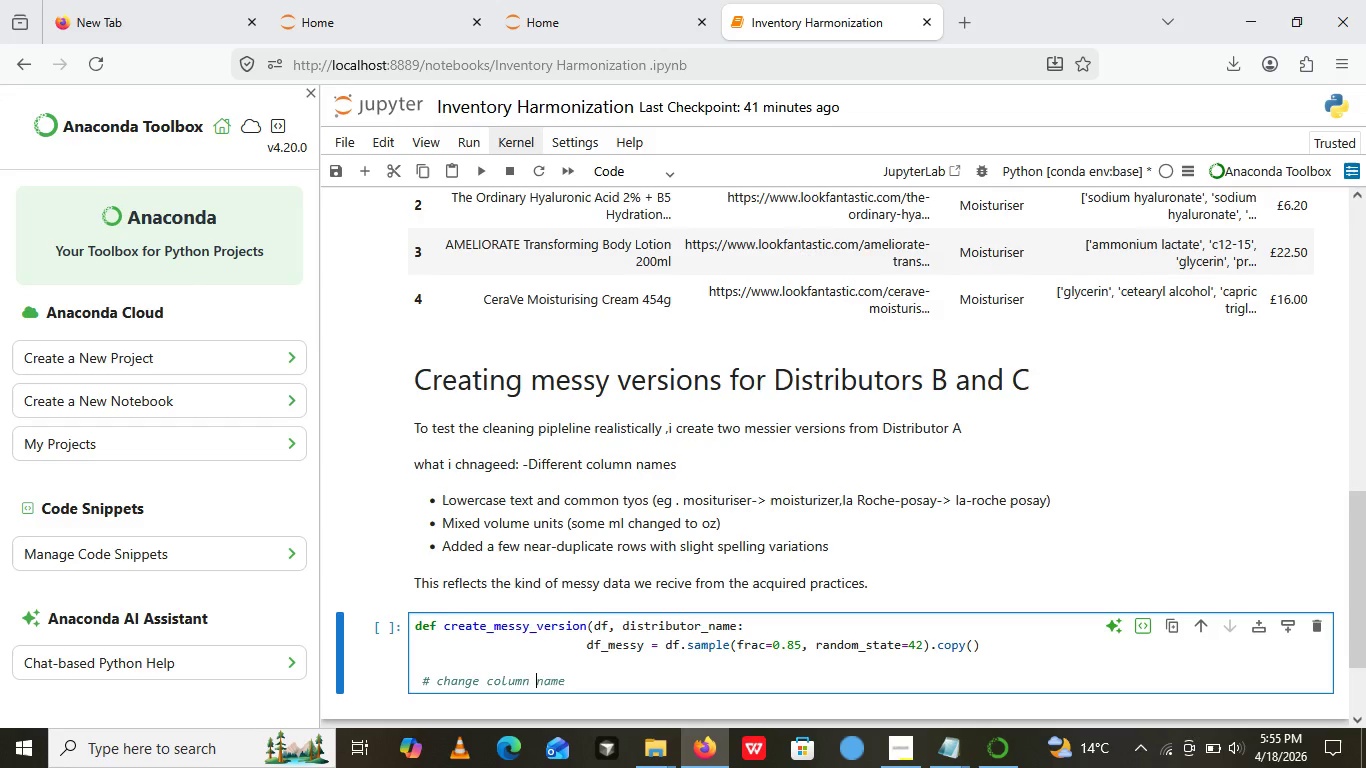 
key(Space)
 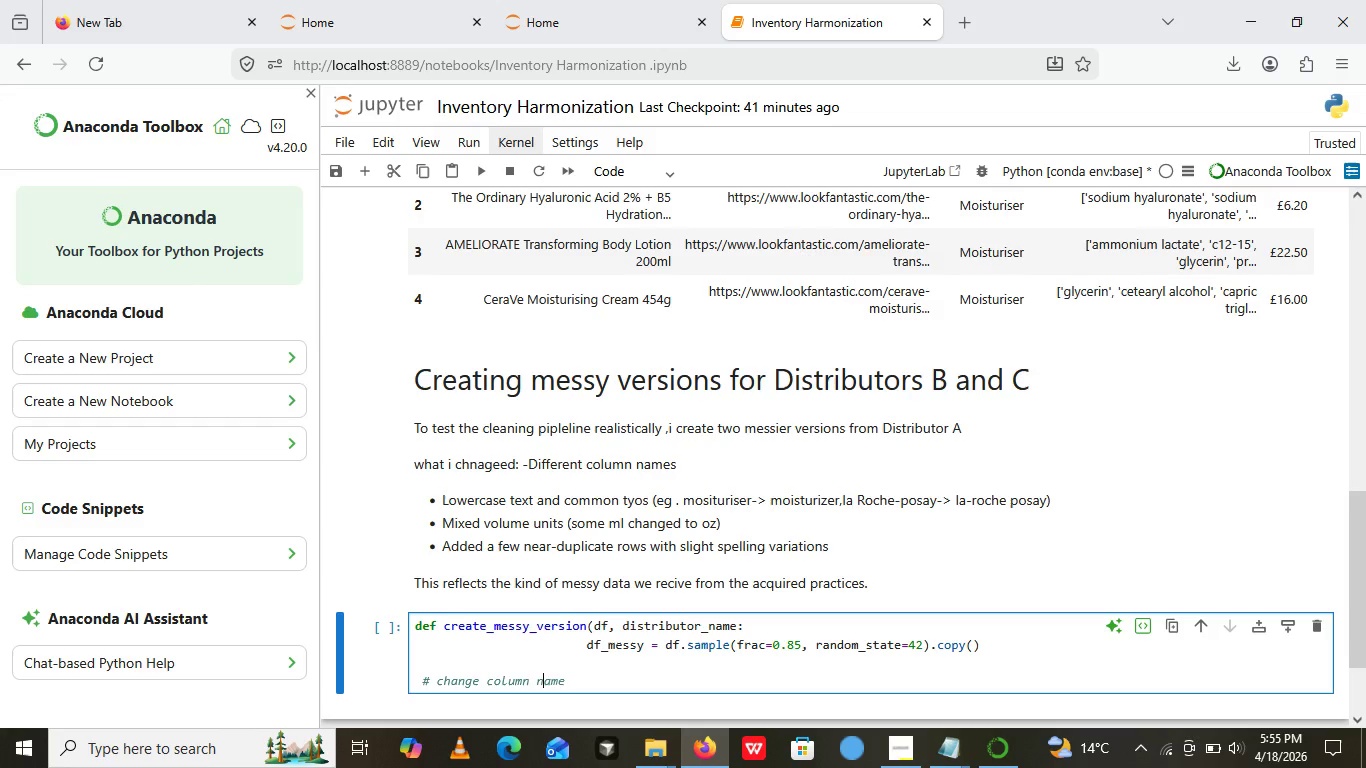 
key(ArrowRight)
 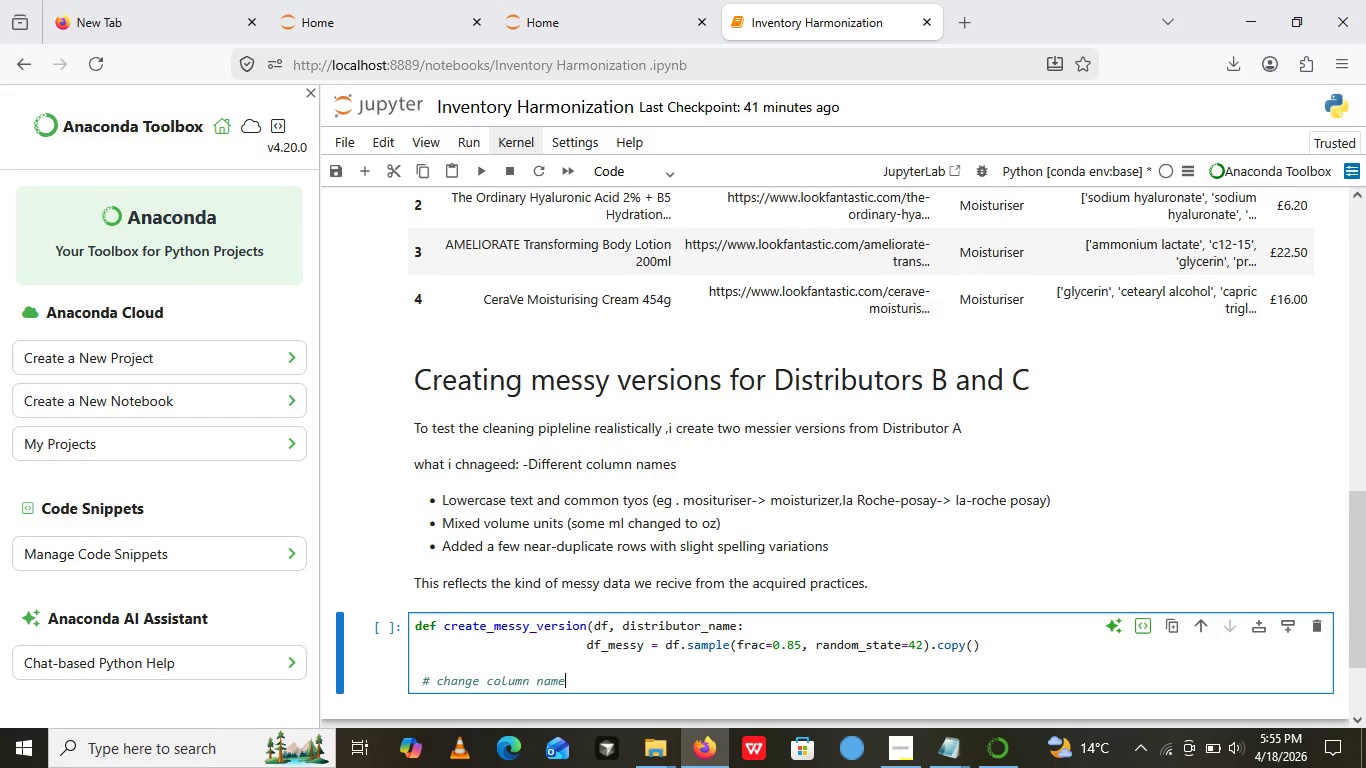 
key(ArrowRight)
 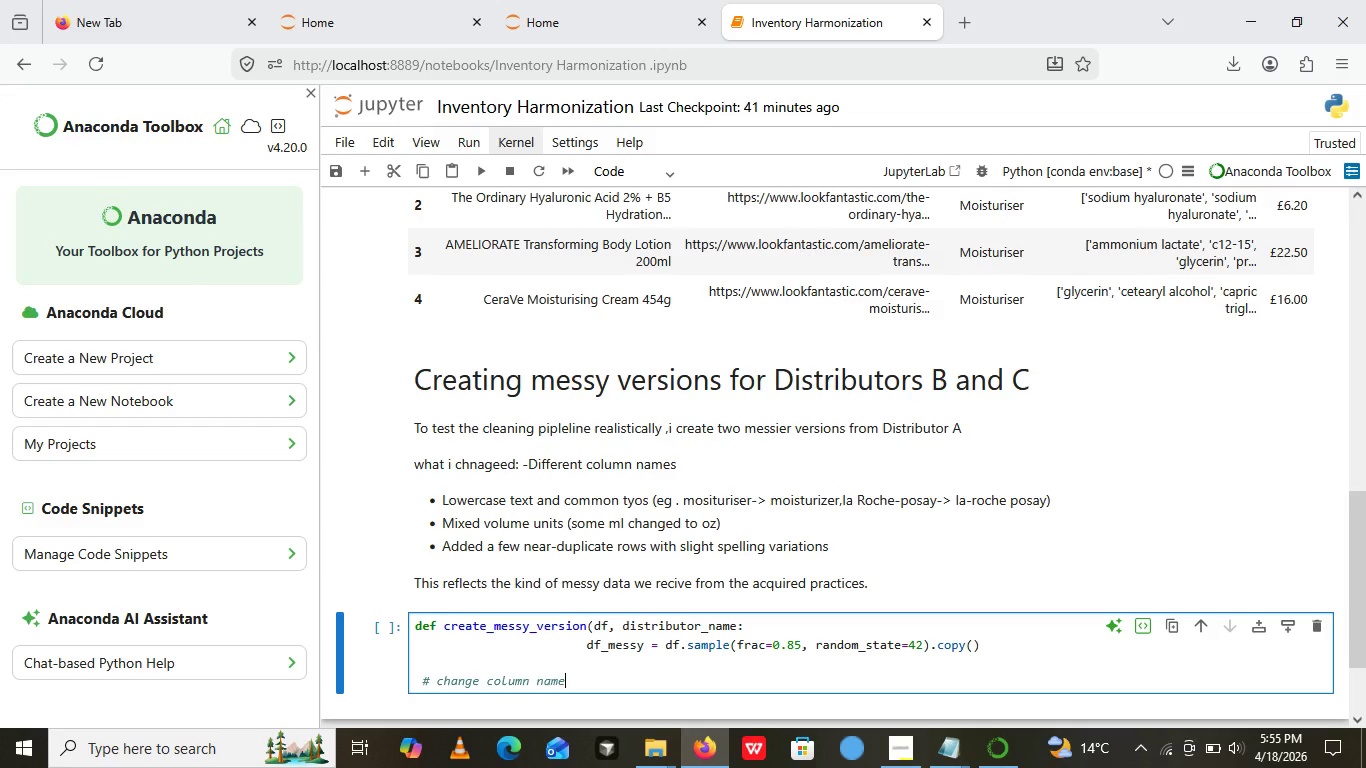 
key(ArrowRight)
 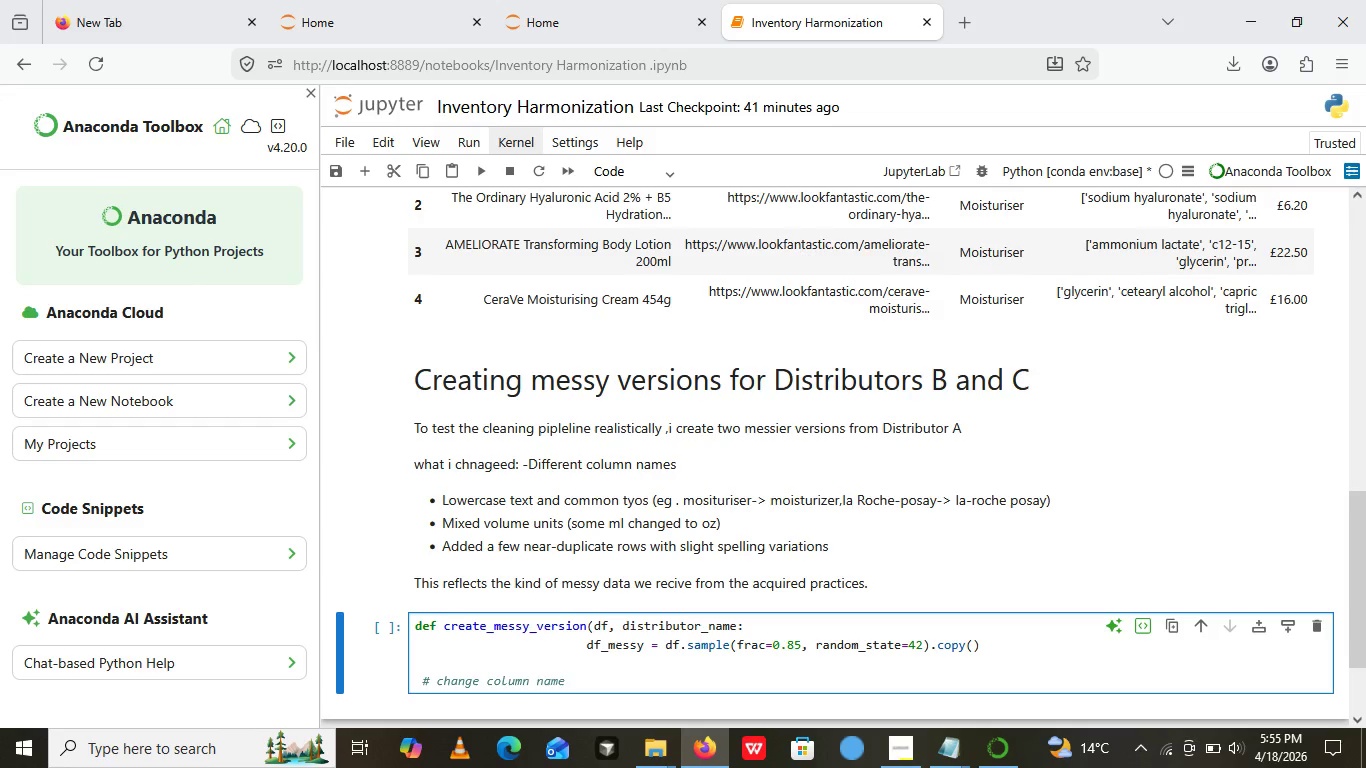 
key(ArrowRight)
 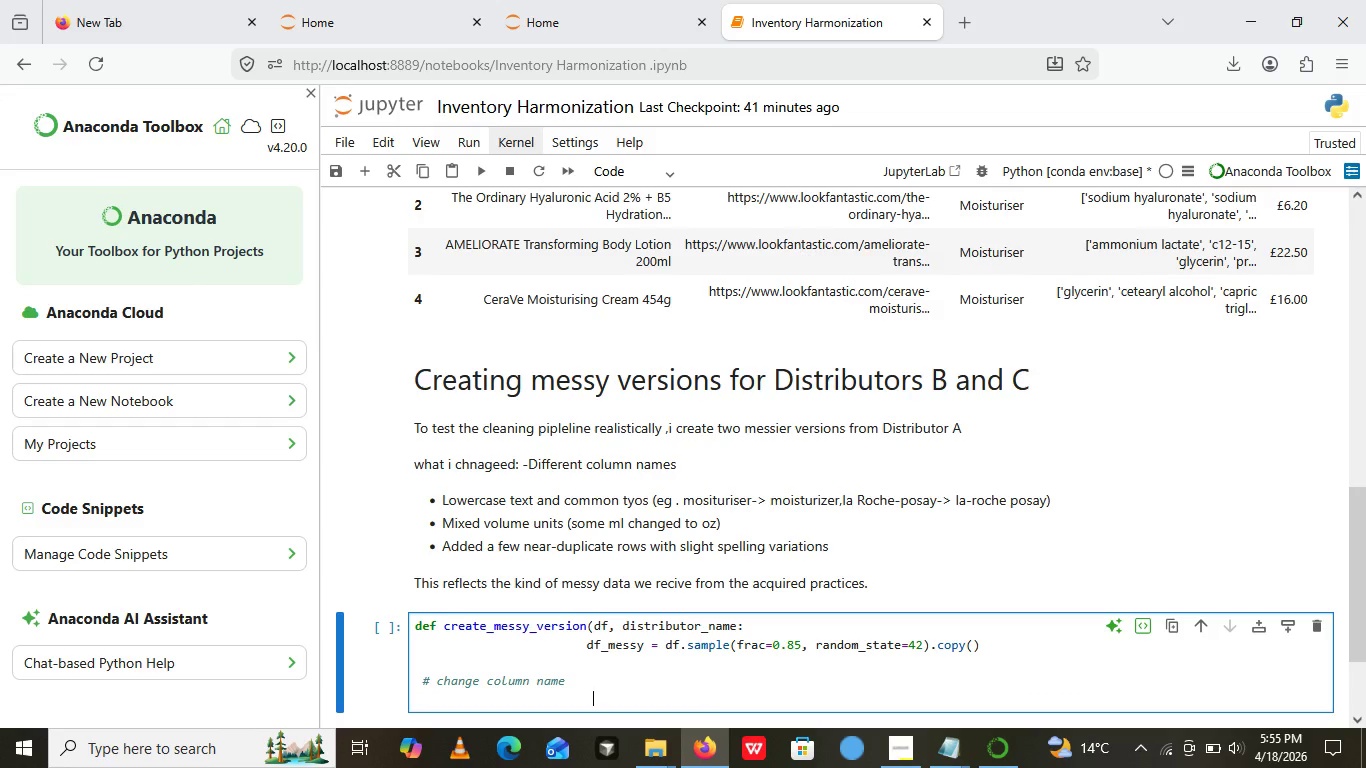 
key(Enter)
 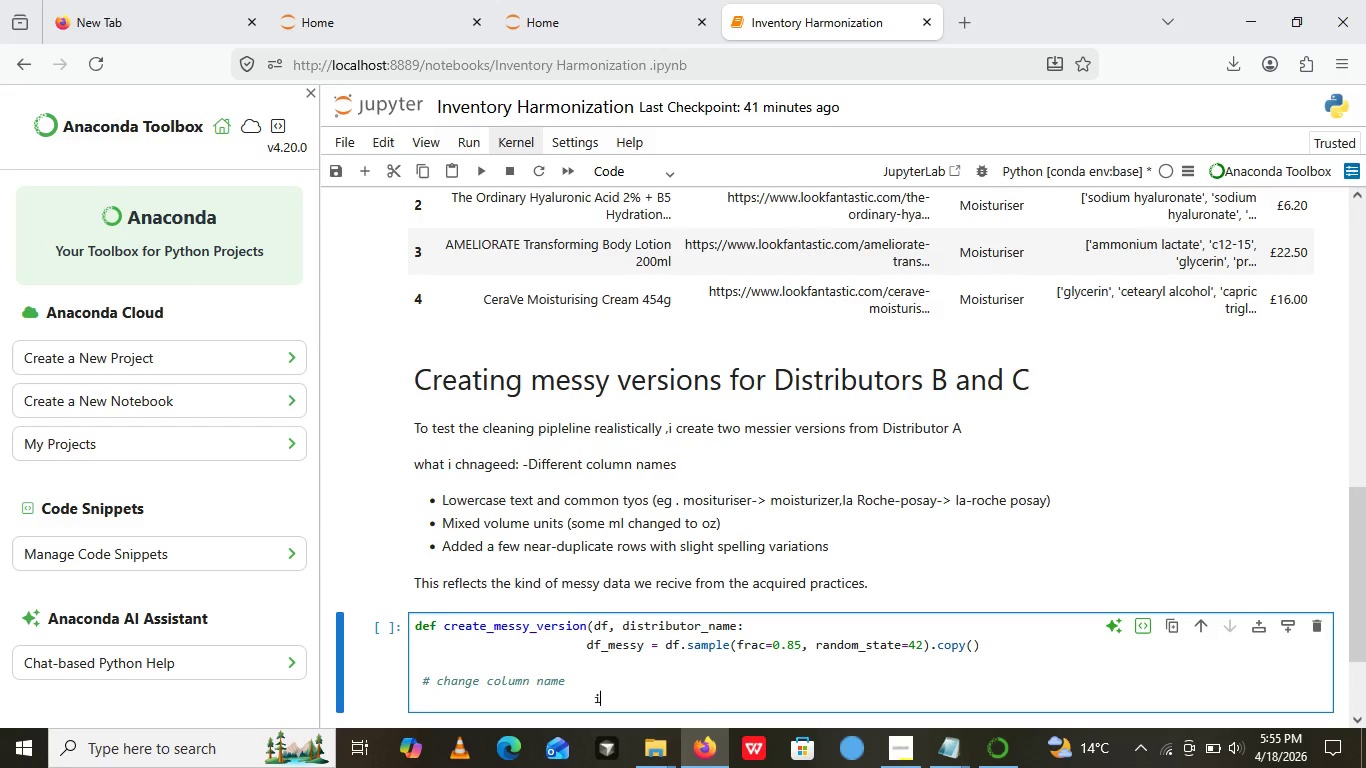 
type(iif distribbutor_name == '')
 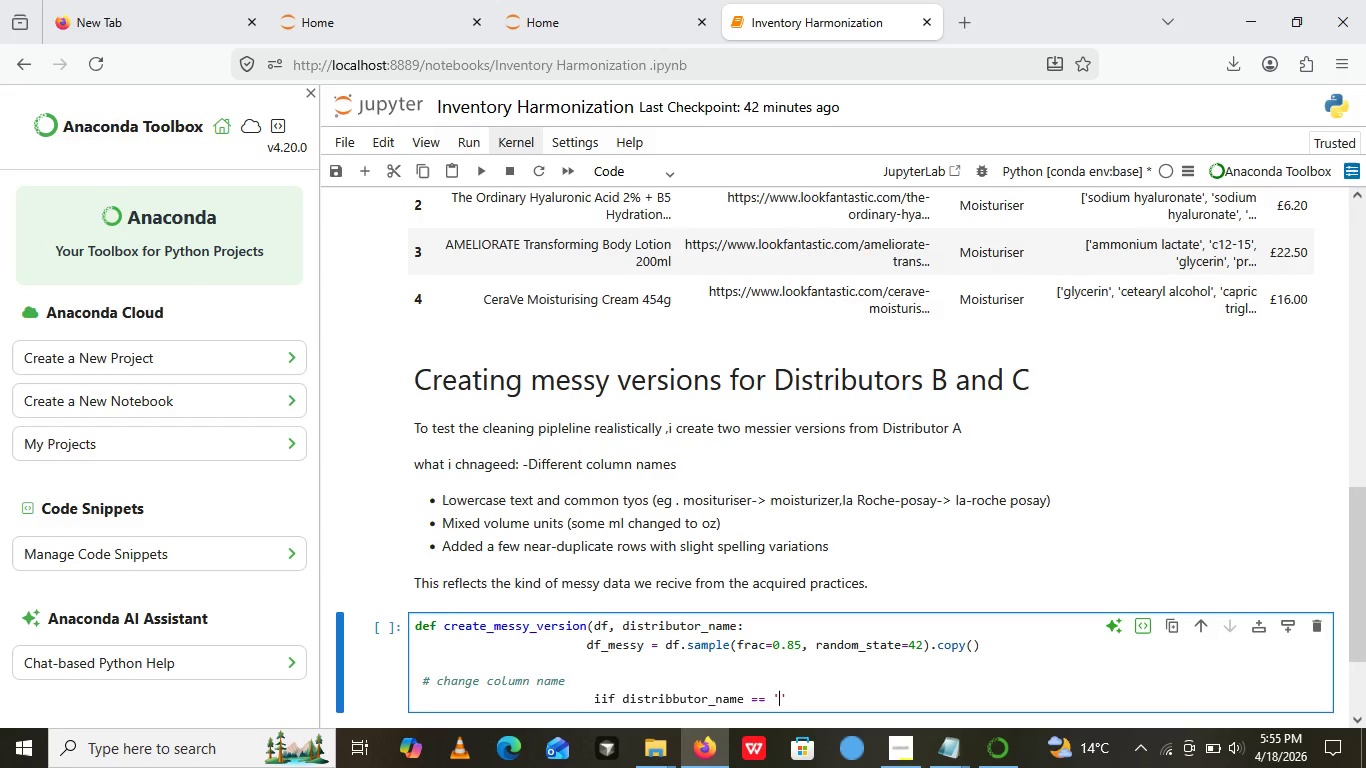 
key(ArrowLeft)
 